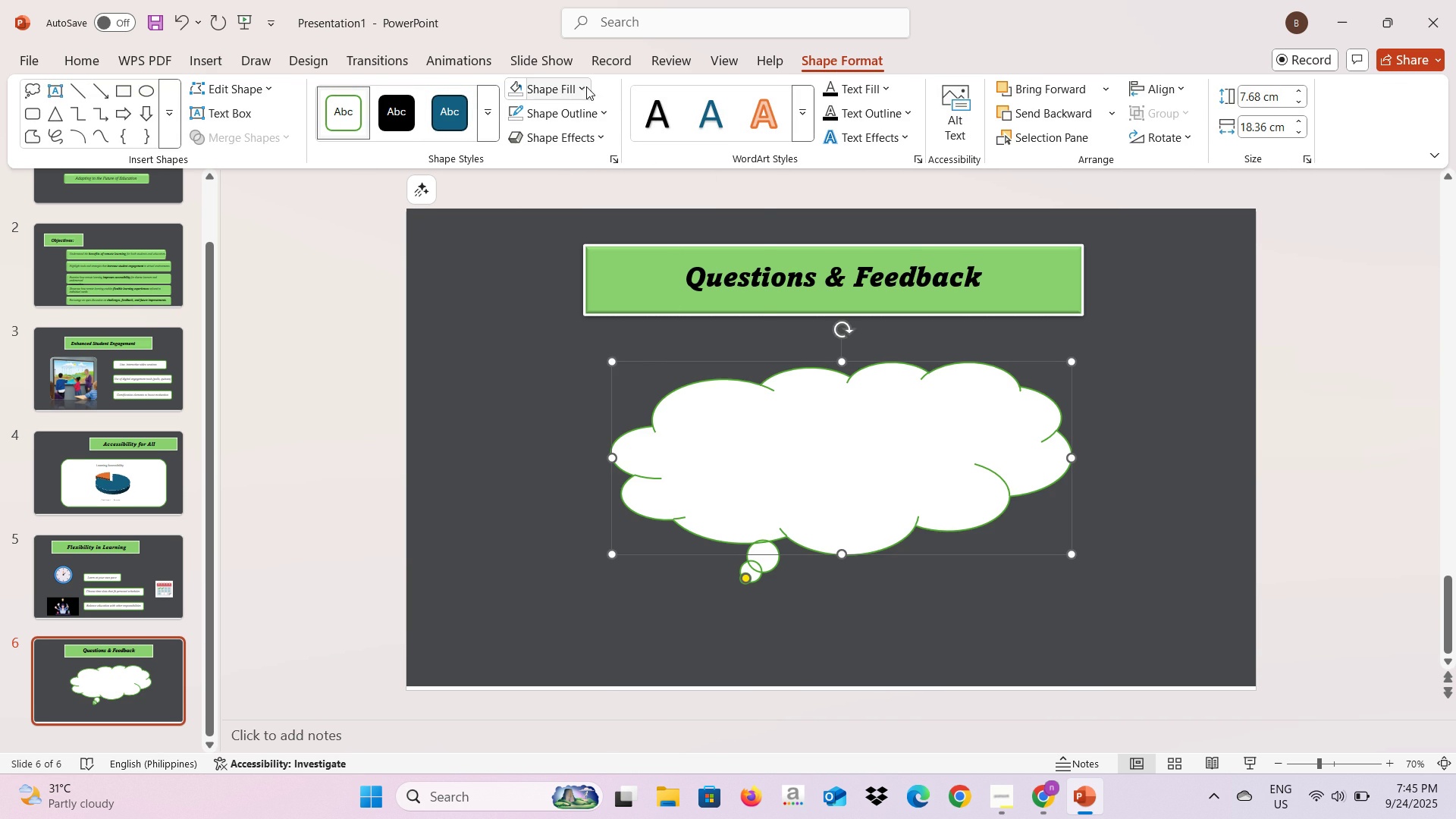 
left_click([592, 108])
 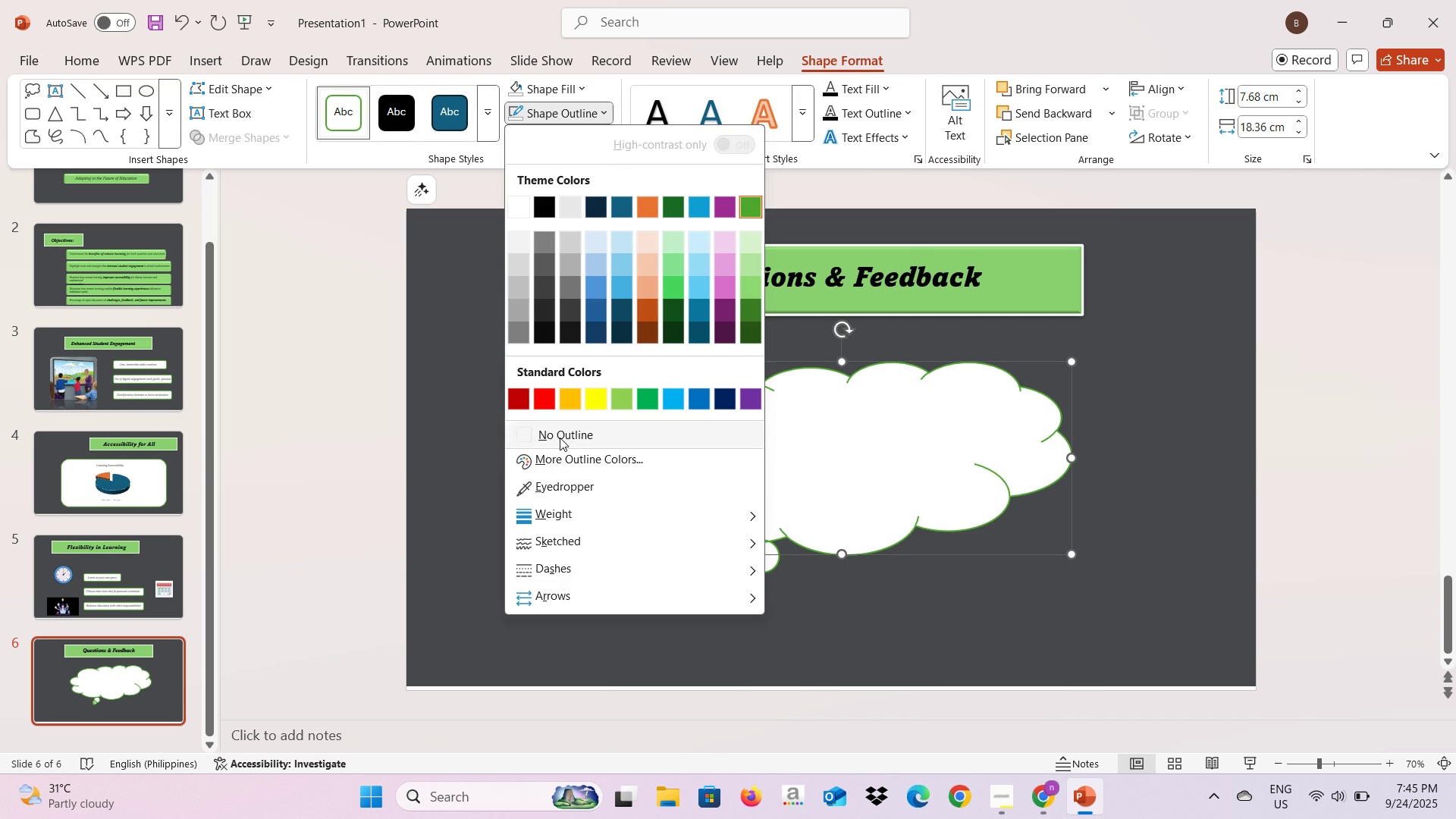 
left_click([560, 438])
 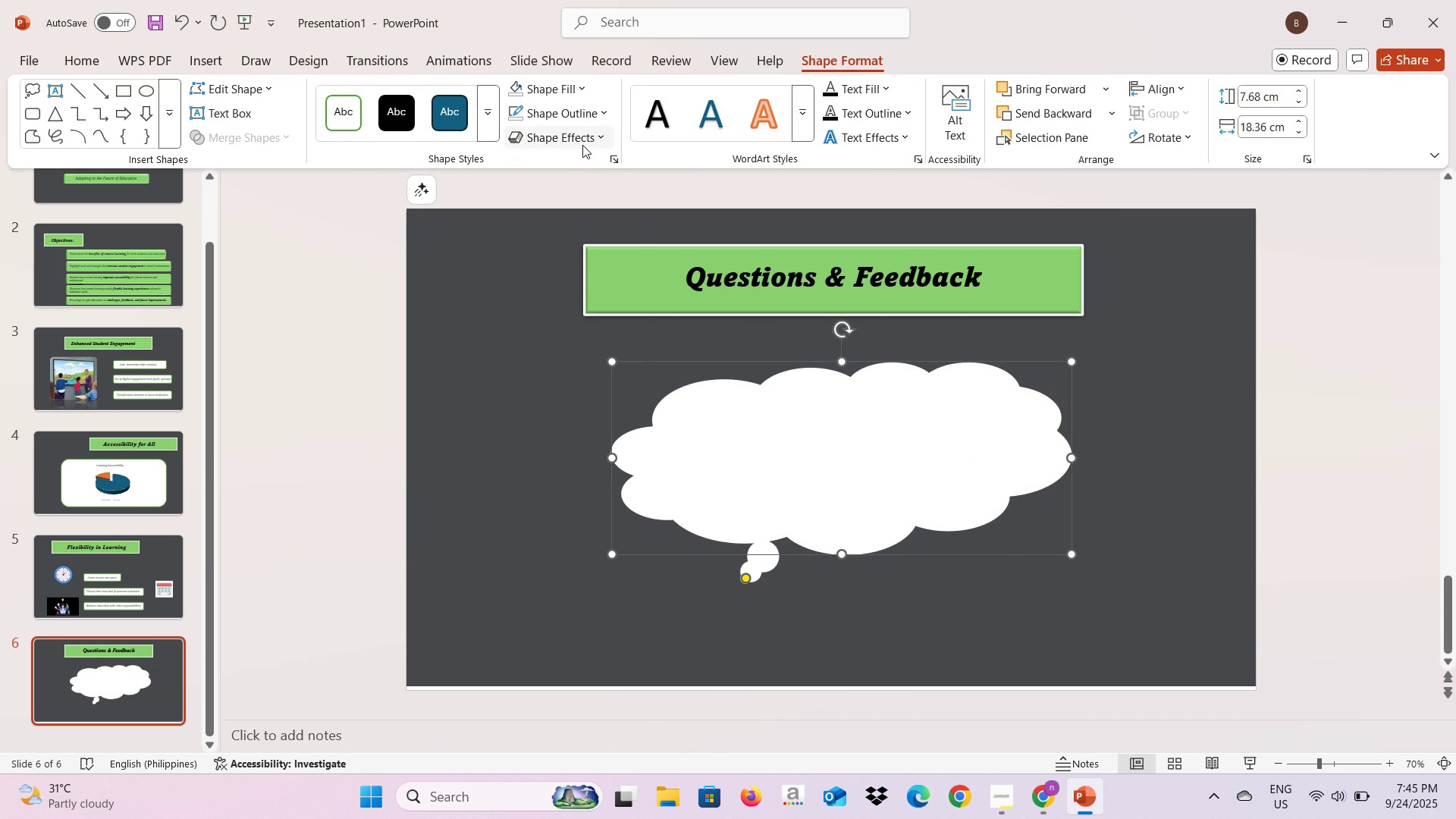 
left_click([582, 145])
 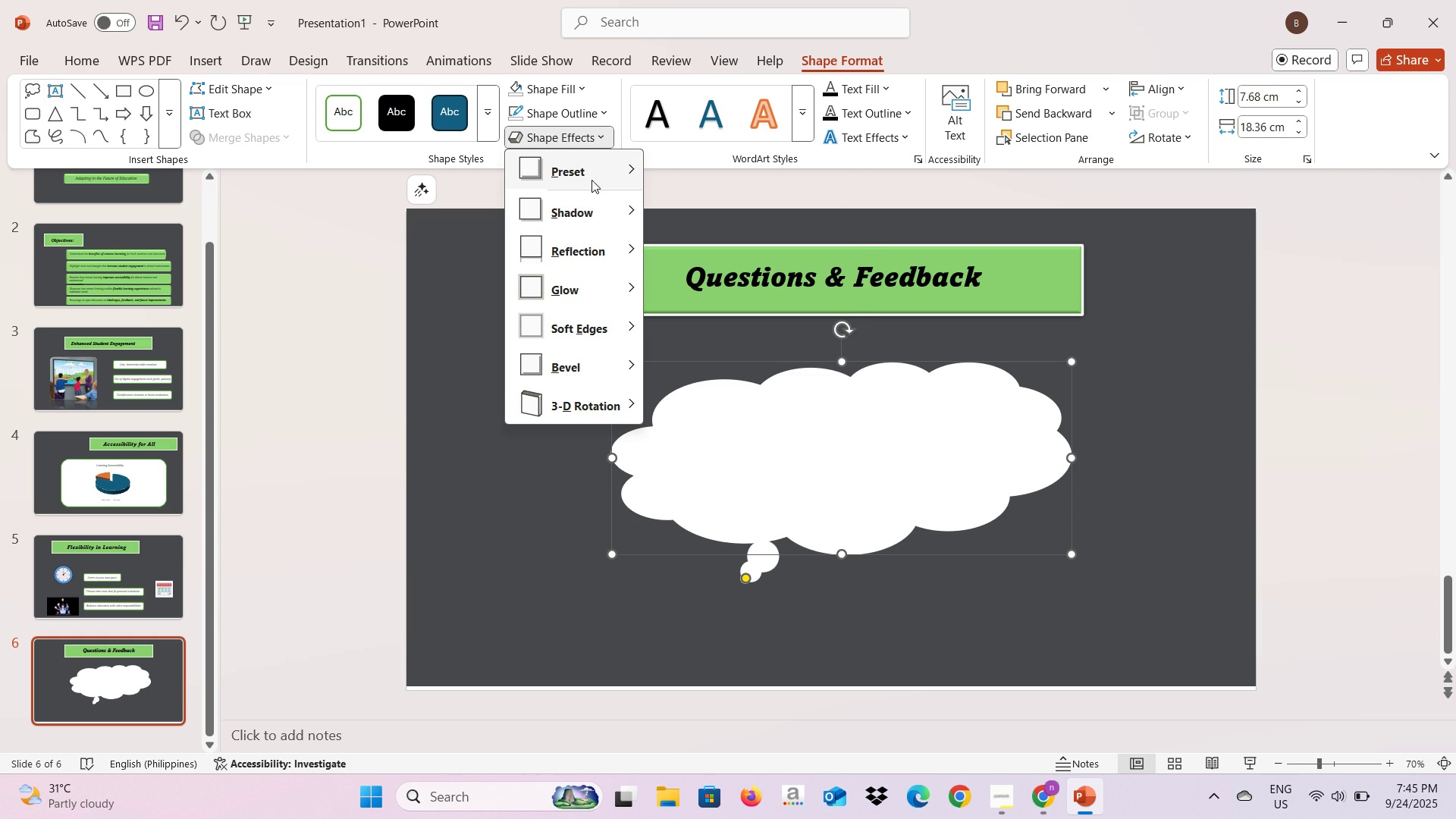 
left_click([592, 180])
 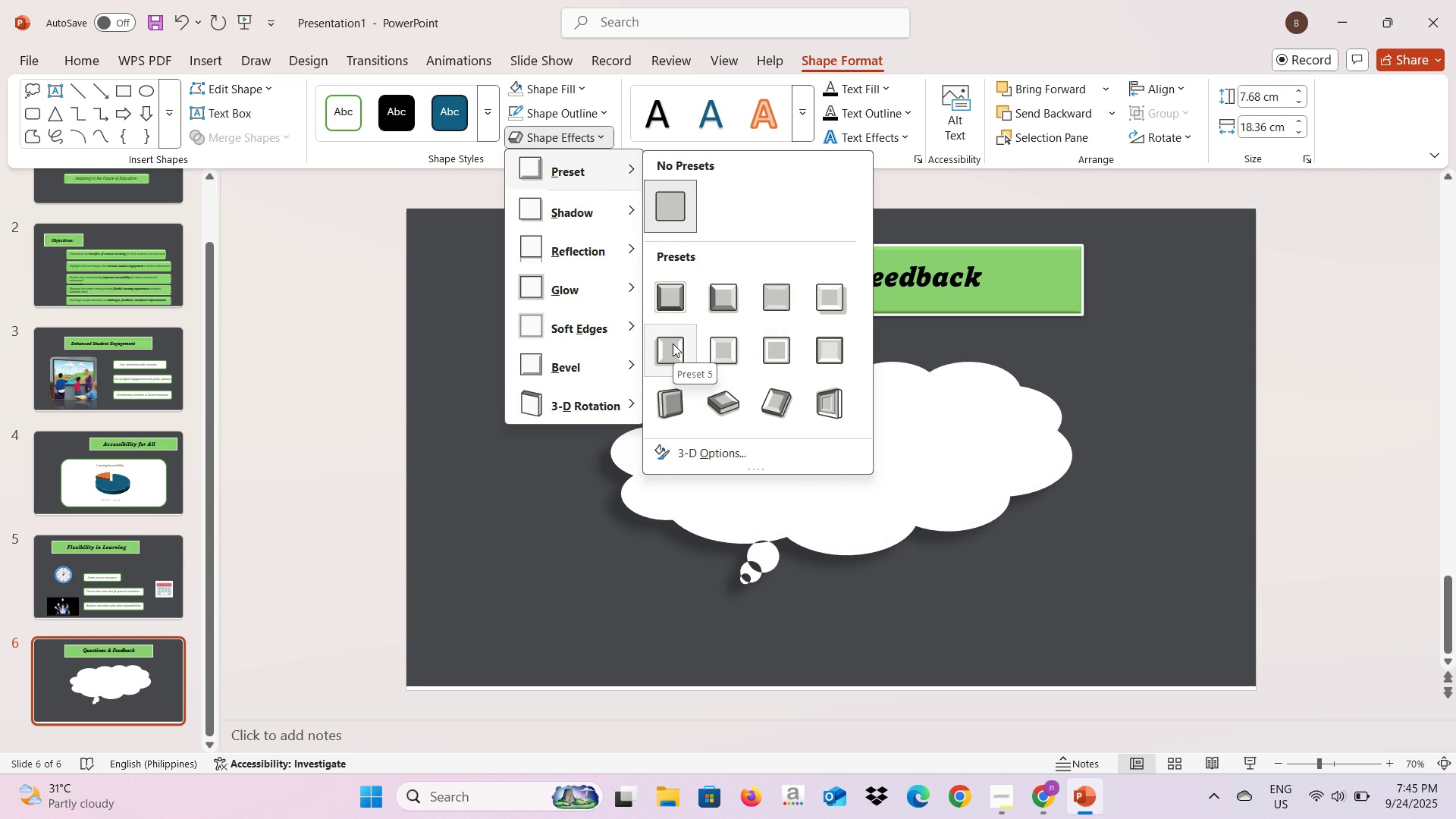 
left_click([673, 344])
 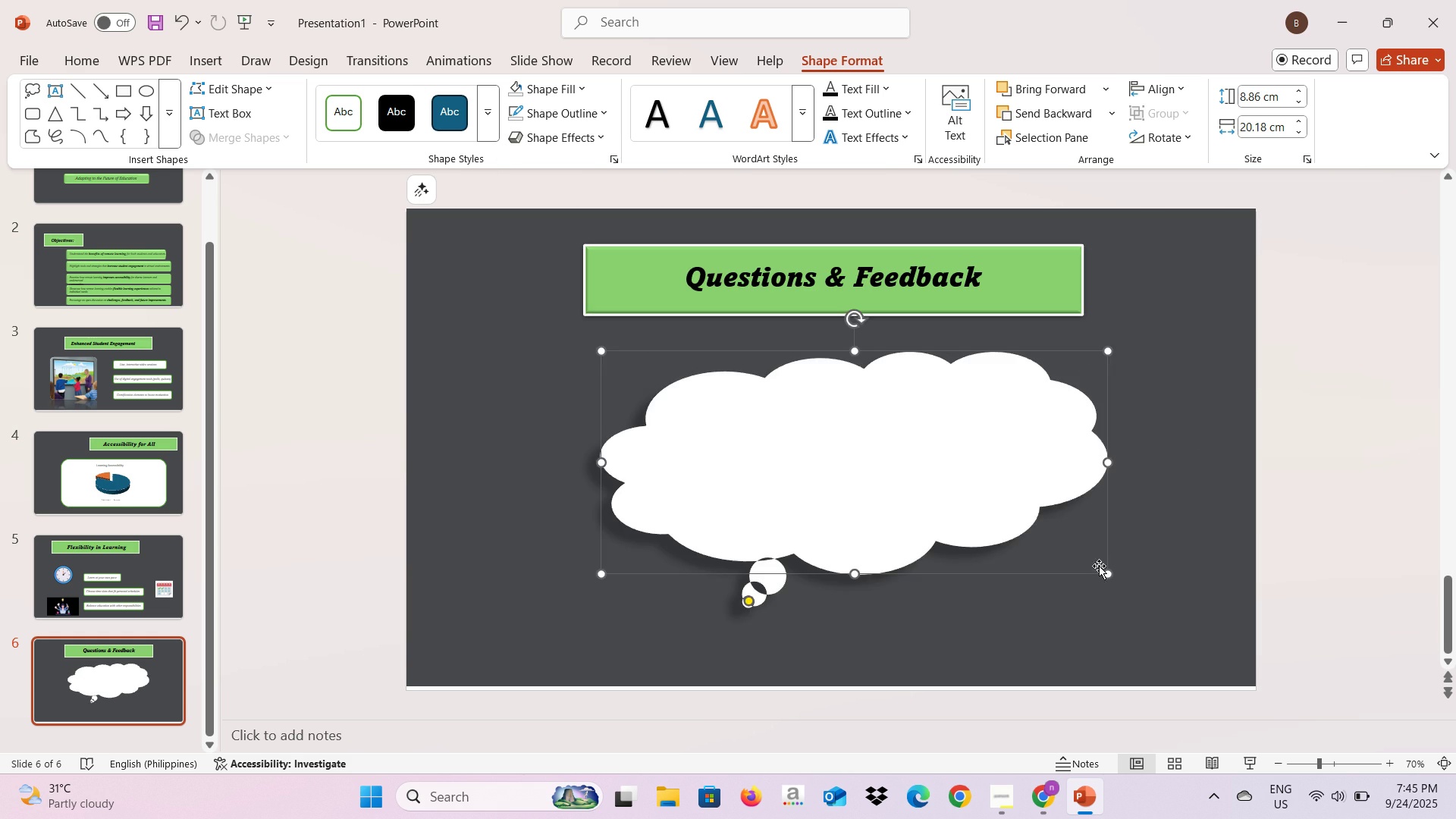 
key(Alt+AltLeft)
 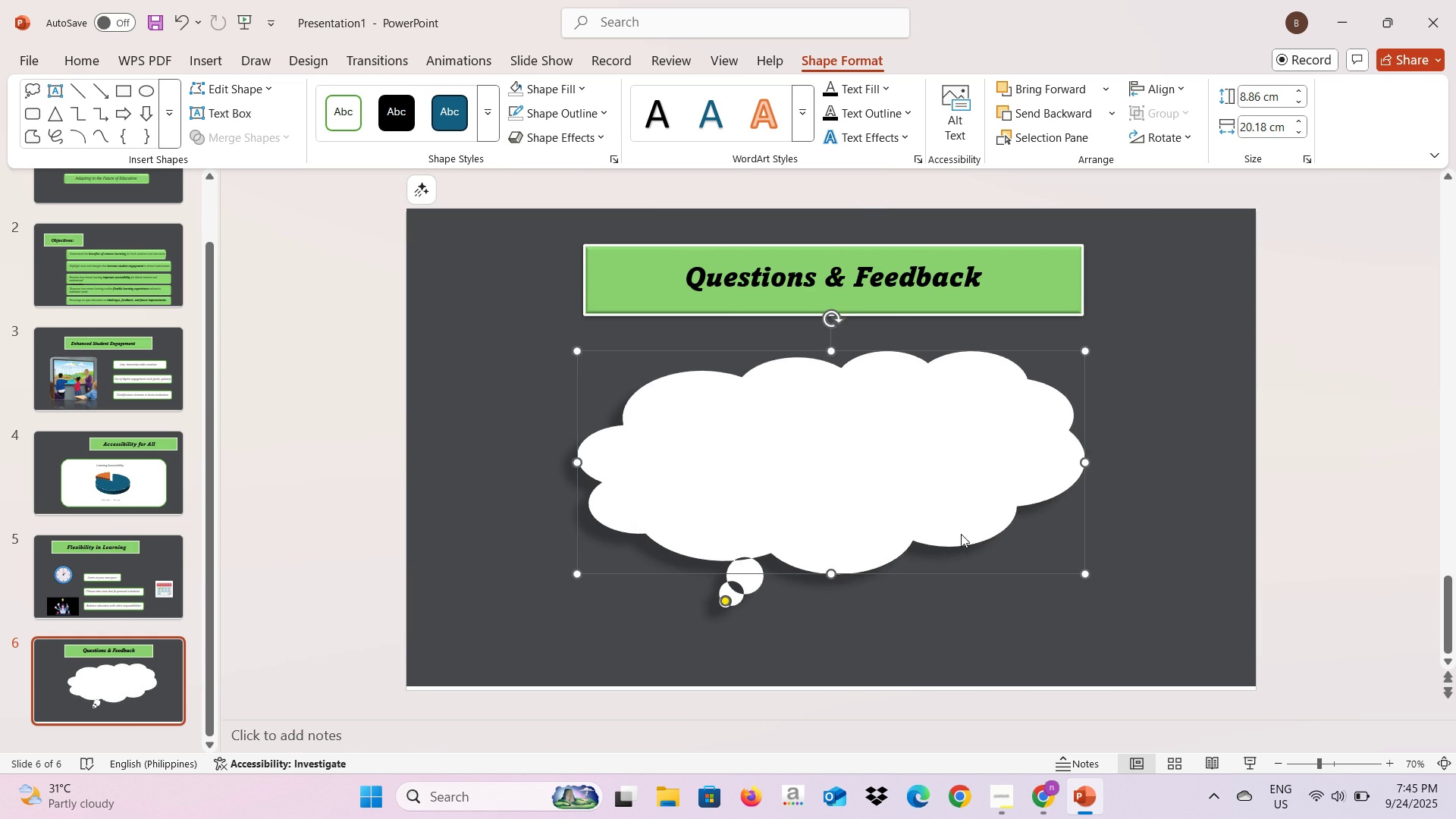 
hold_key(key=Tab, duration=0.34)
 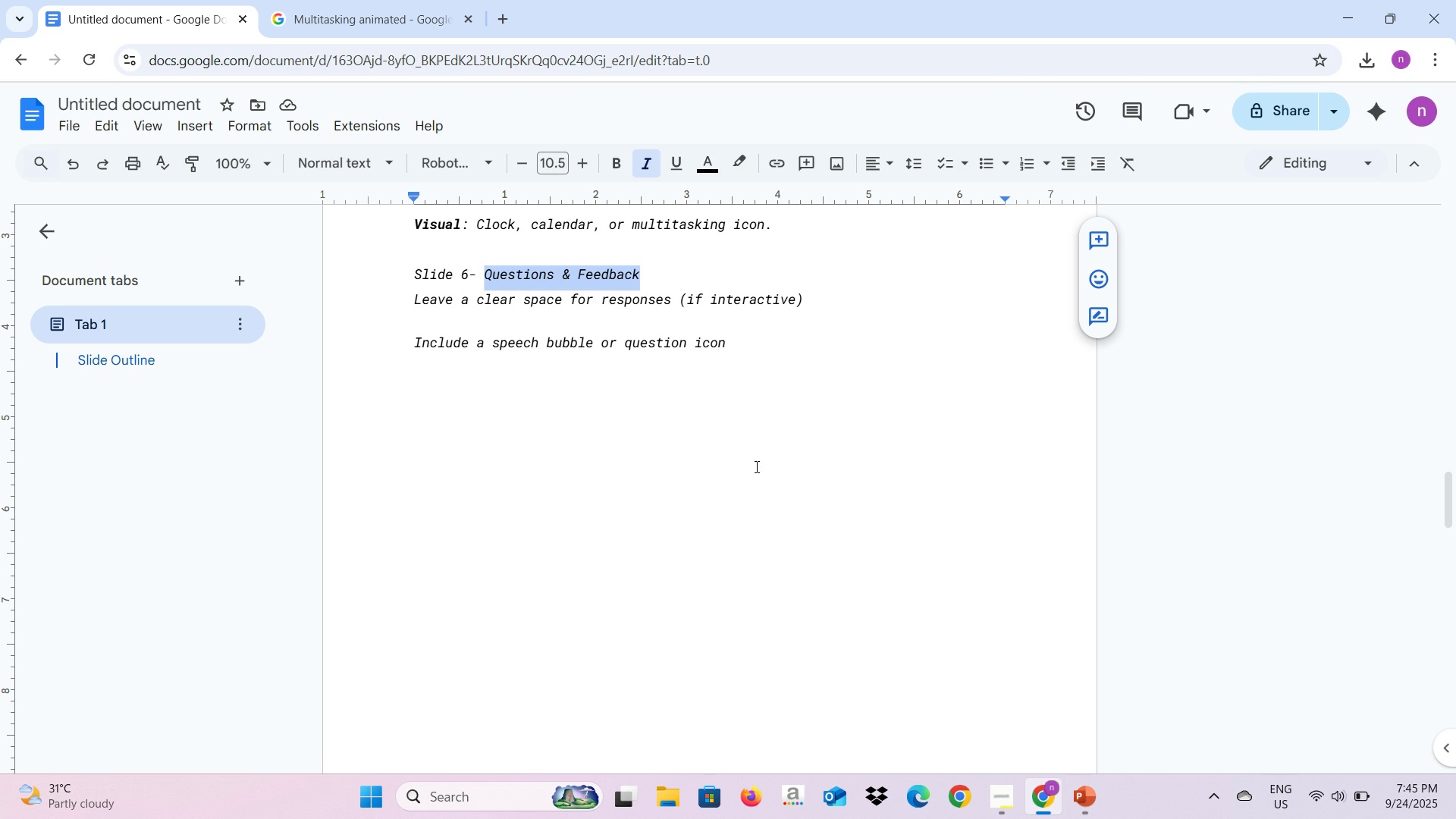 
key(Alt+AltLeft)
 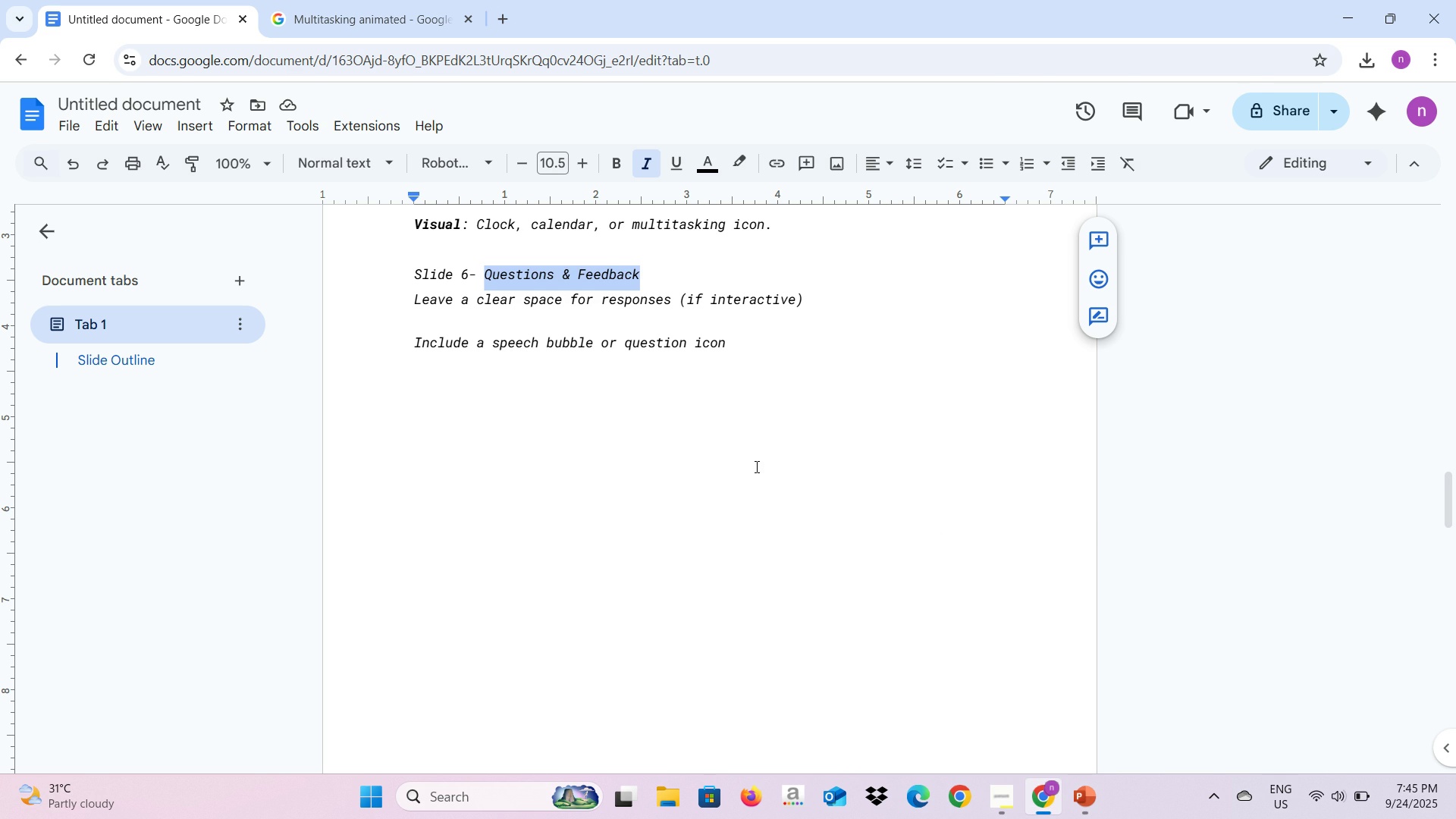 
key(Alt+Tab)
 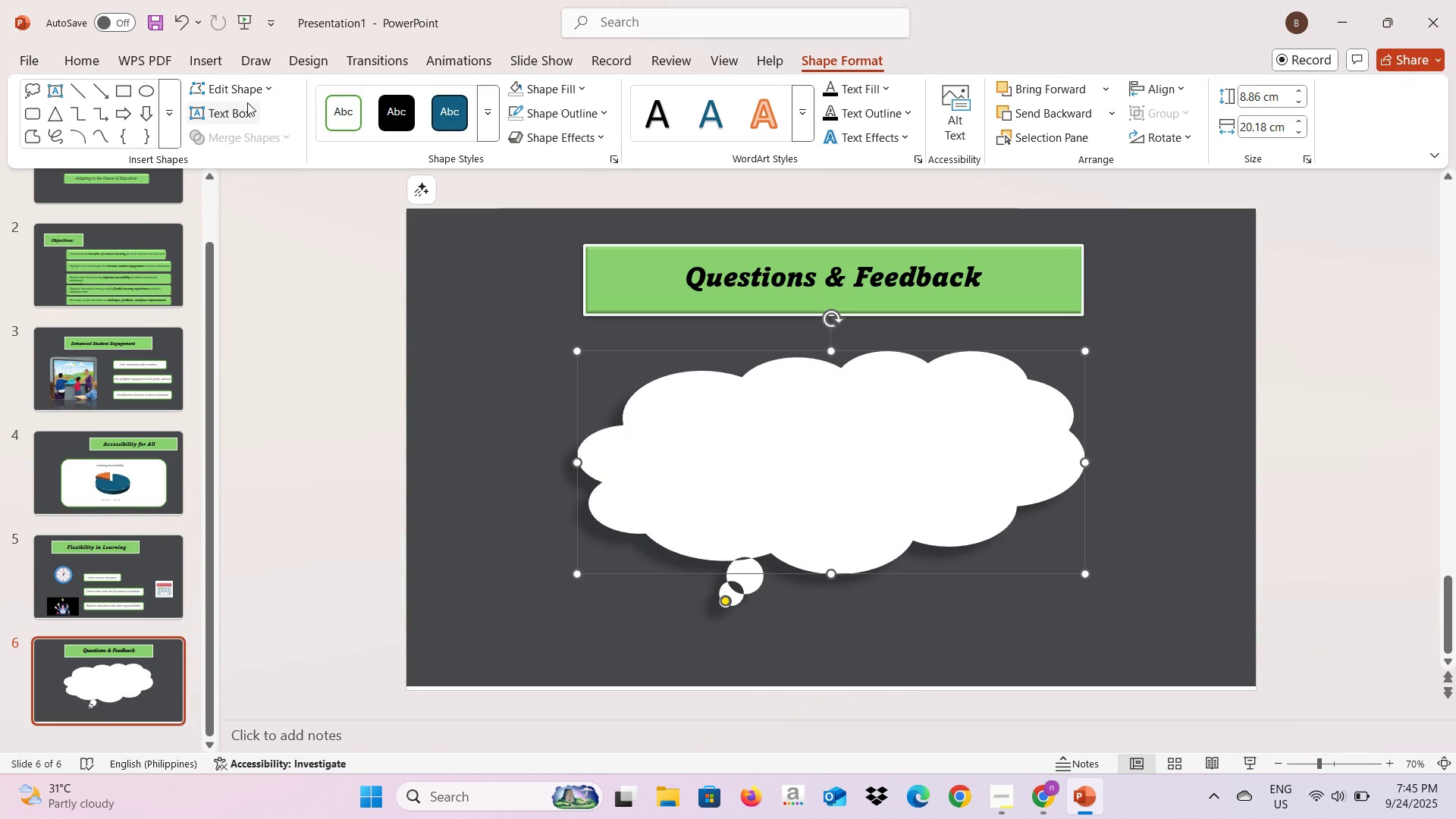 
left_click([246, 110])
 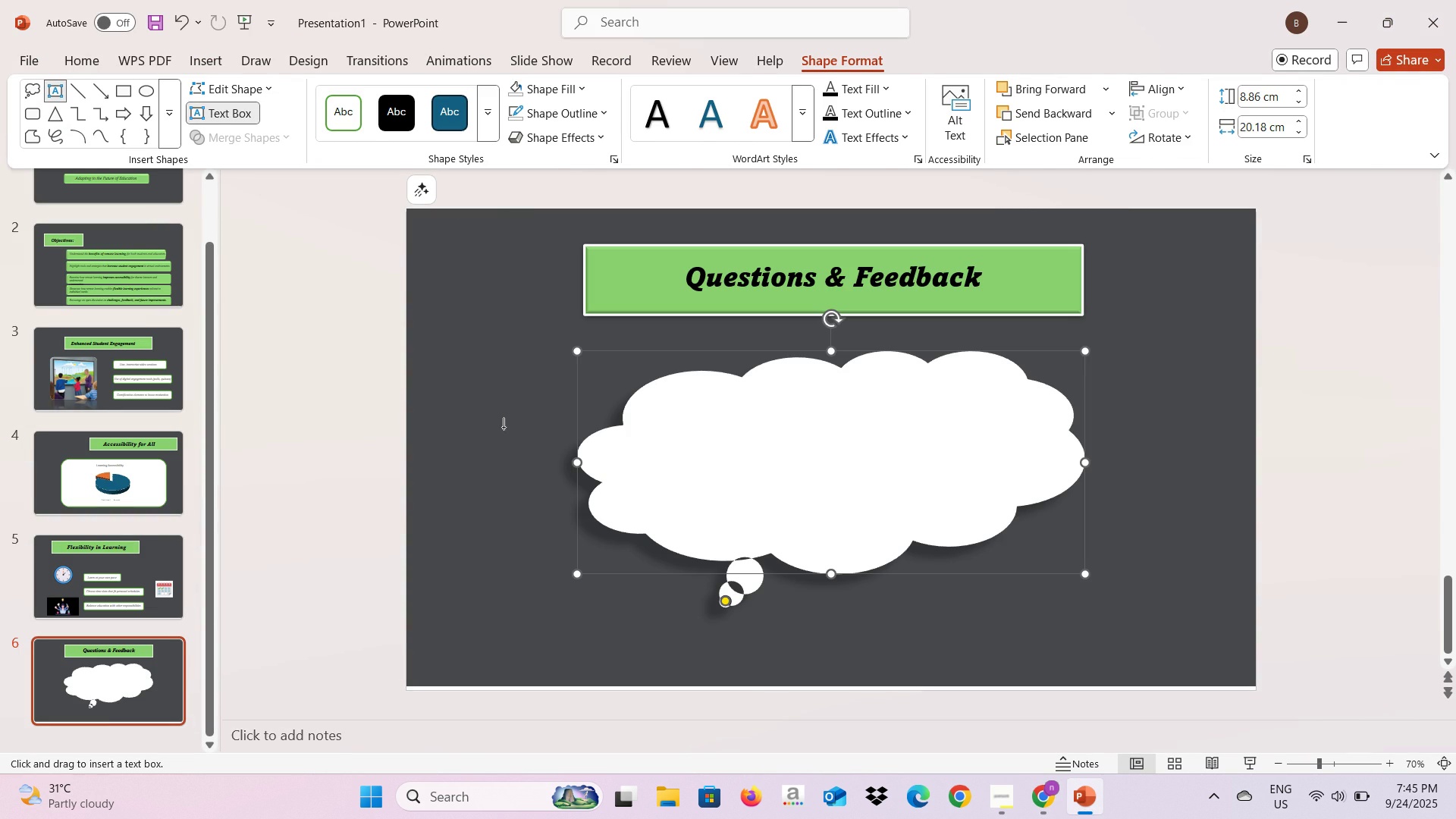 
left_click([504, 427])
 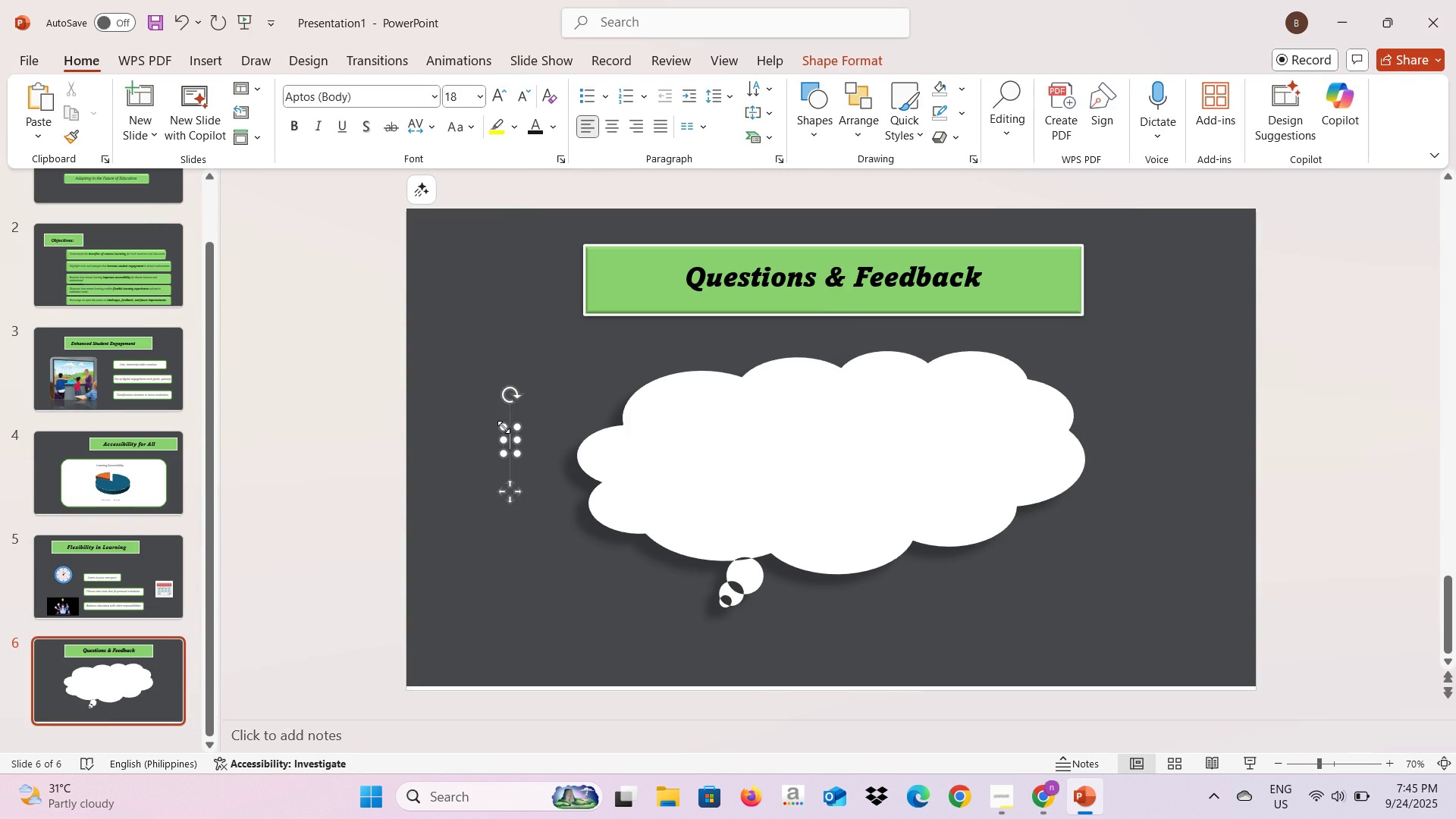 
type(What is you Valuable Takeawya)
key(Backspace)
key(Backspace)
type(ay?)
 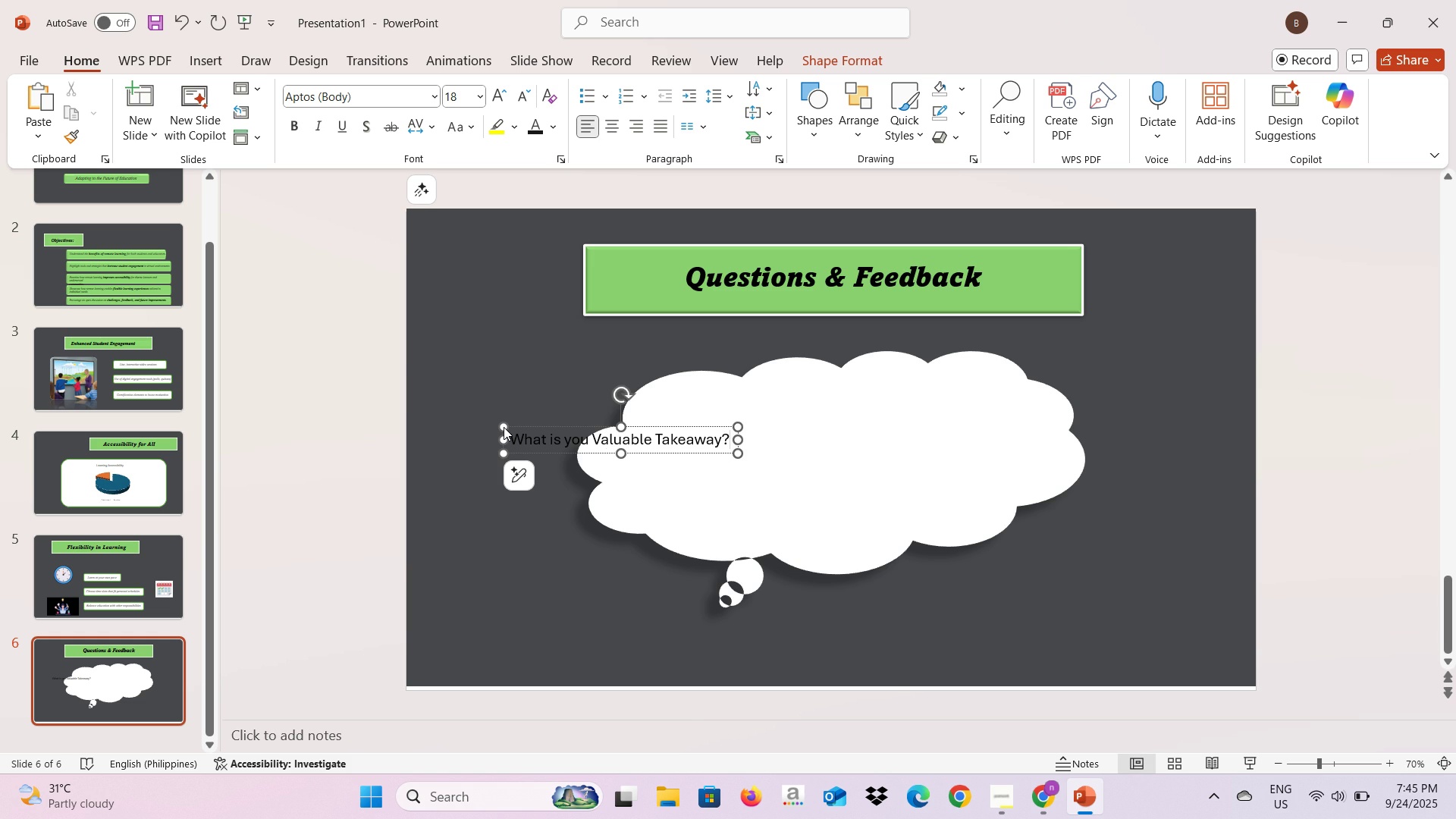 
left_click([571, 442])
 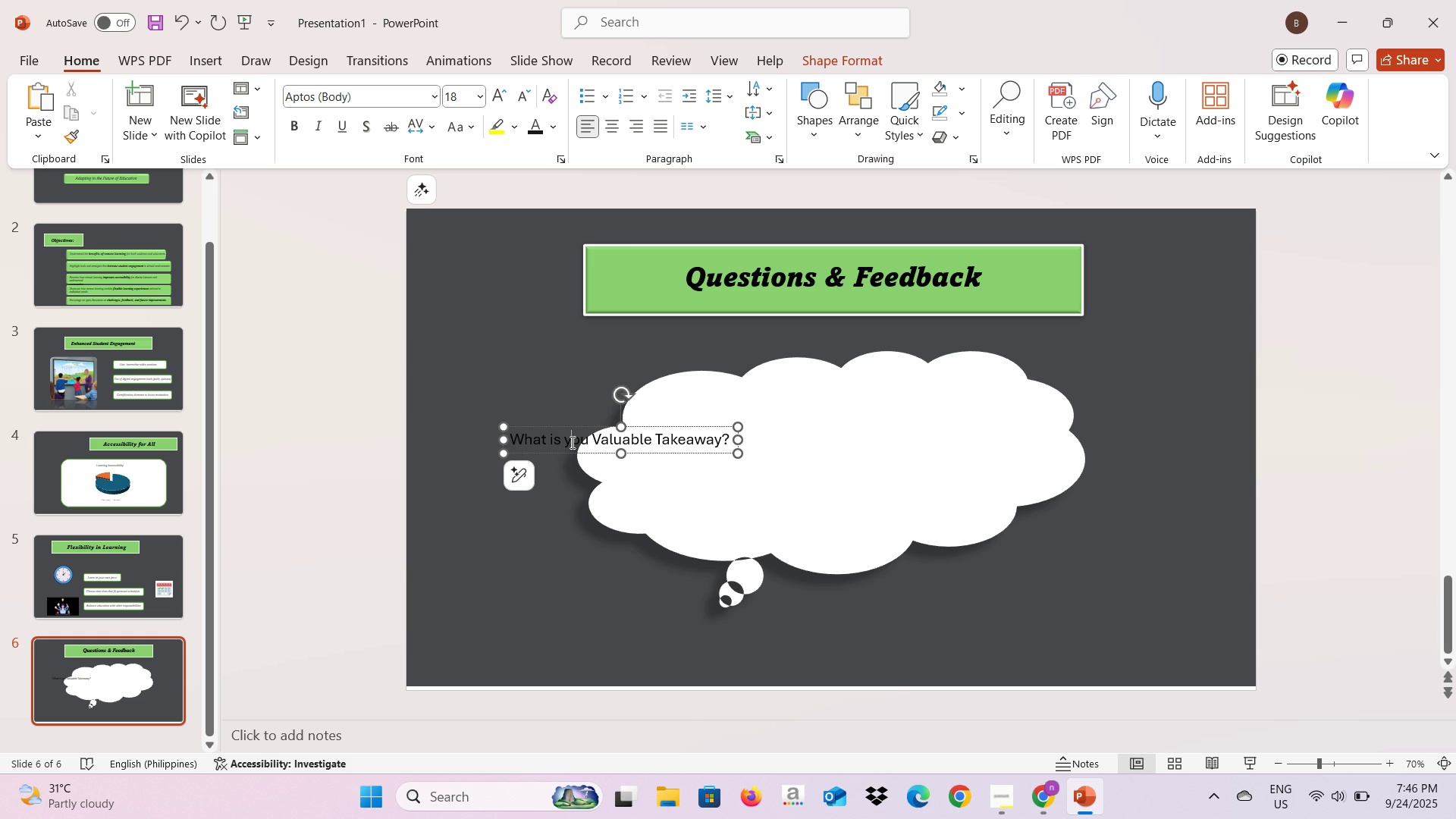 
key(Control+A)
 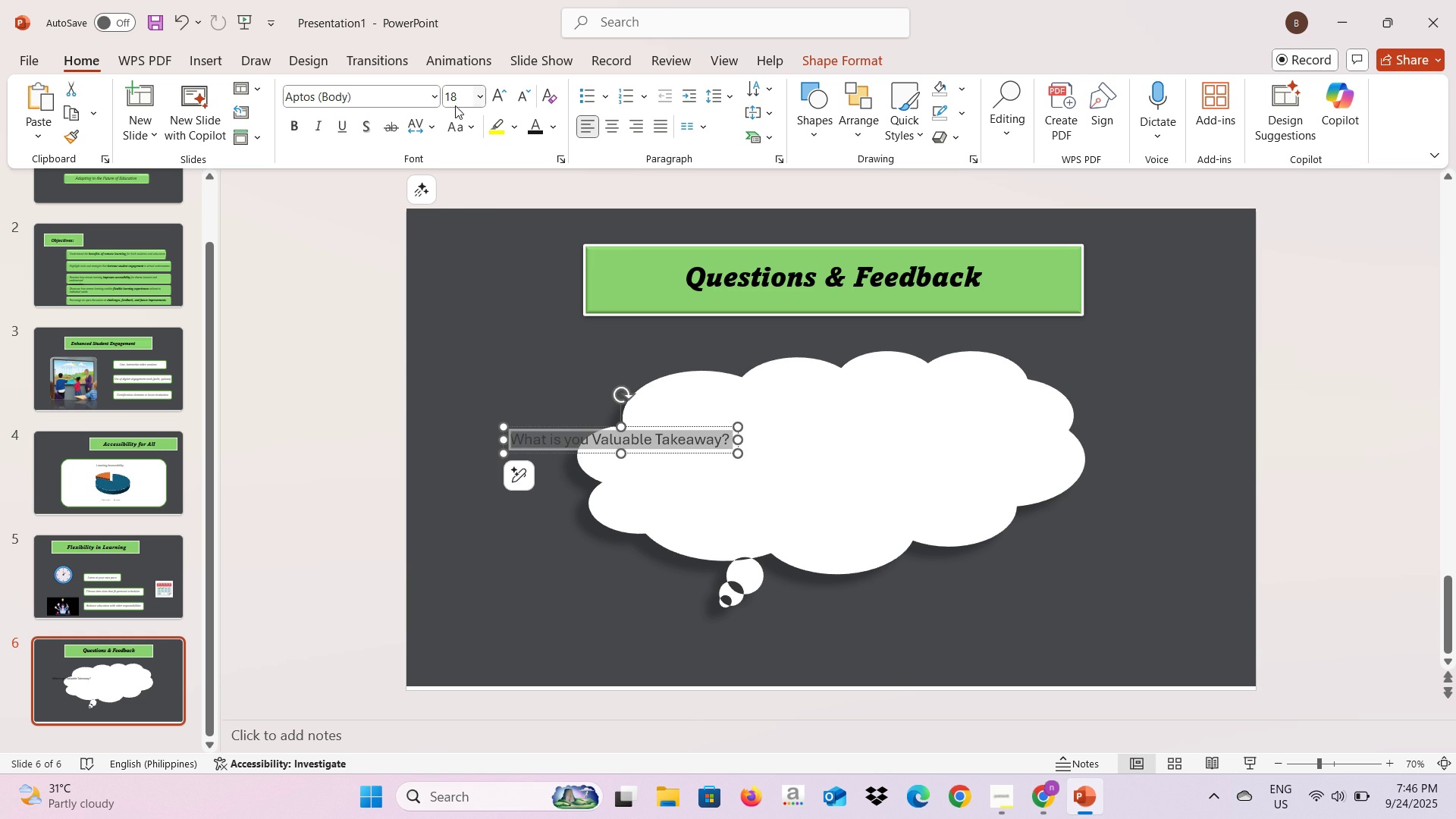 
left_click([437, 102])
 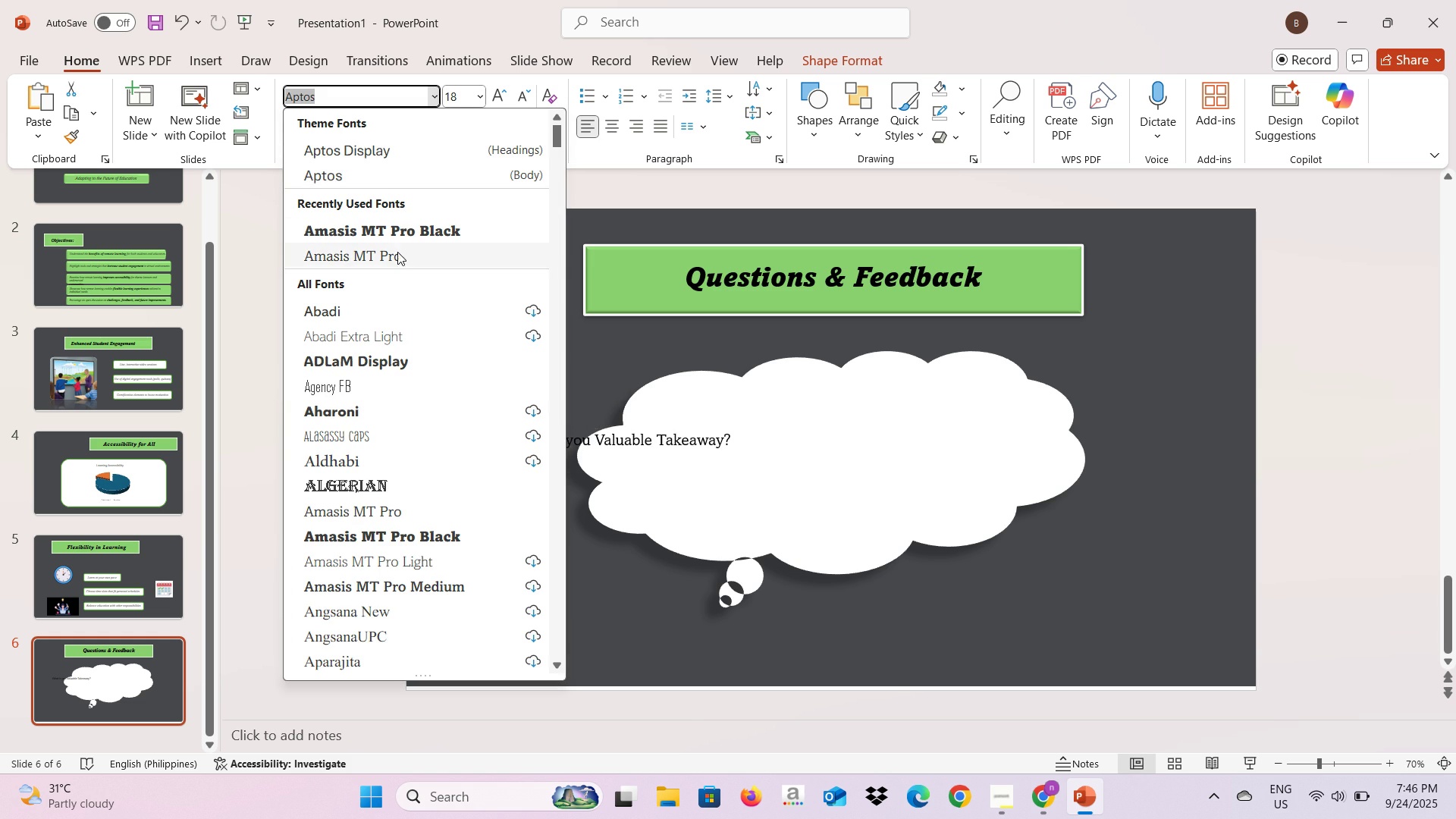 
left_click([398, 259])
 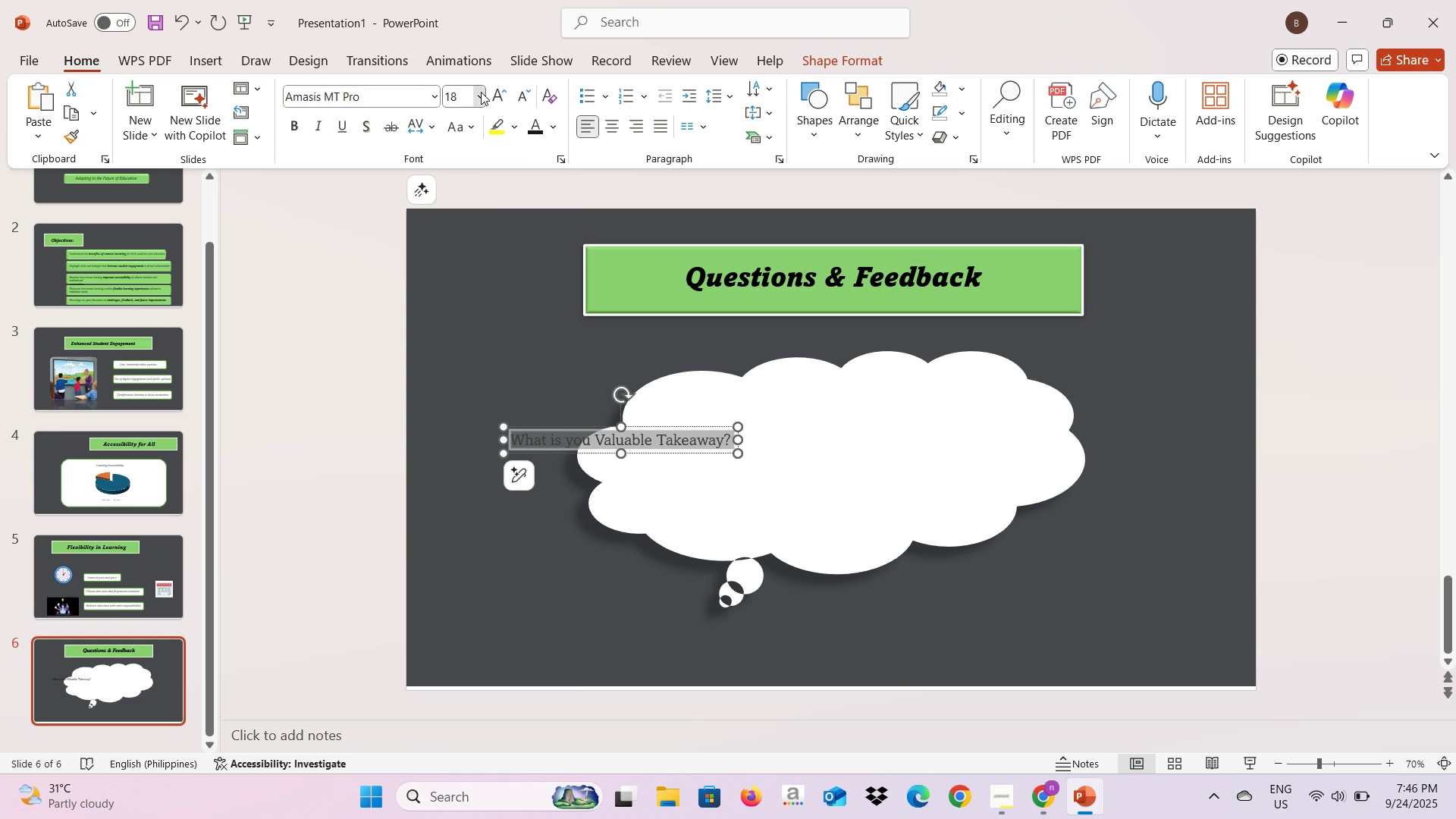 
left_click([481, 92])
 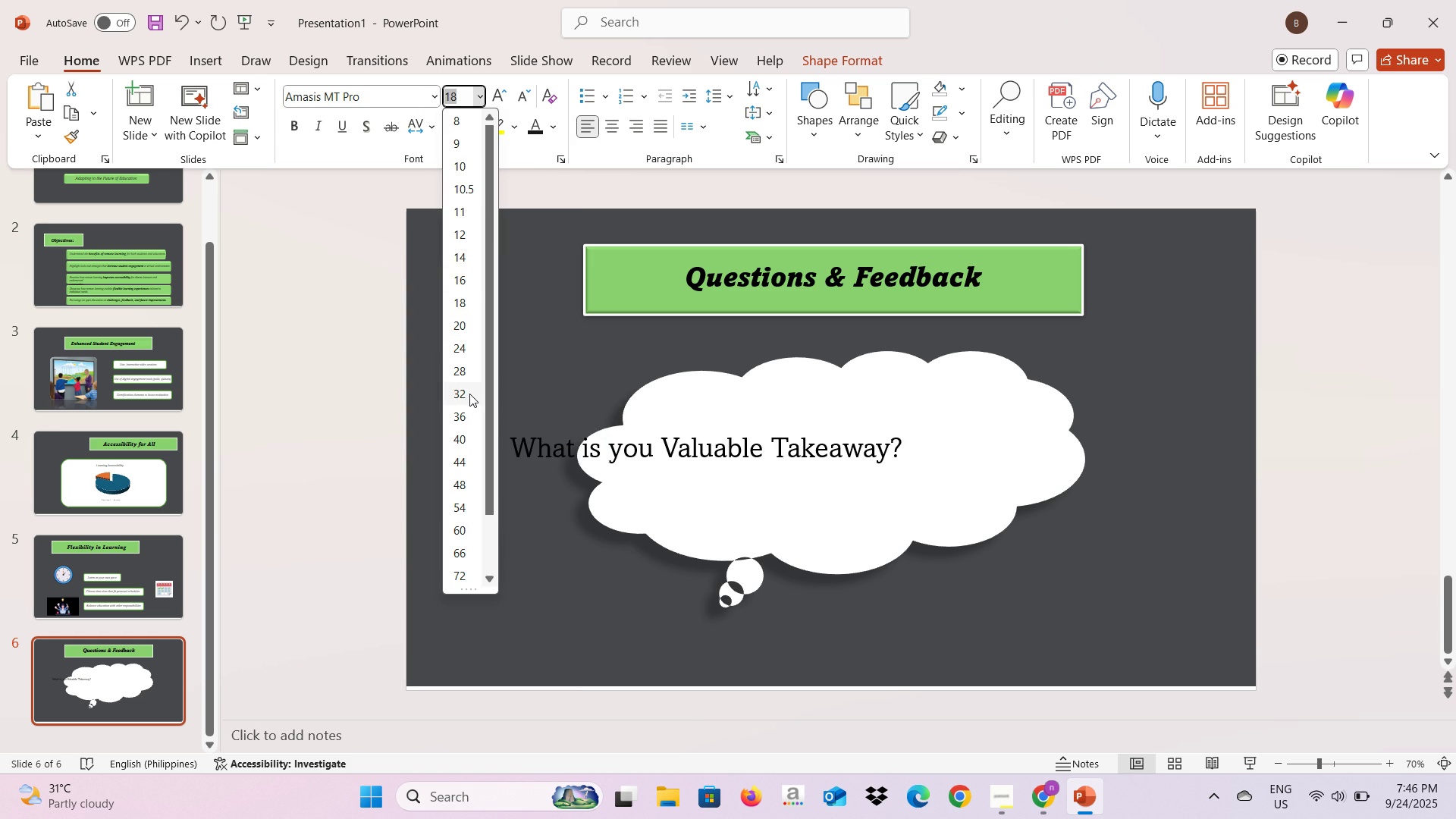 
left_click([469, 394])
 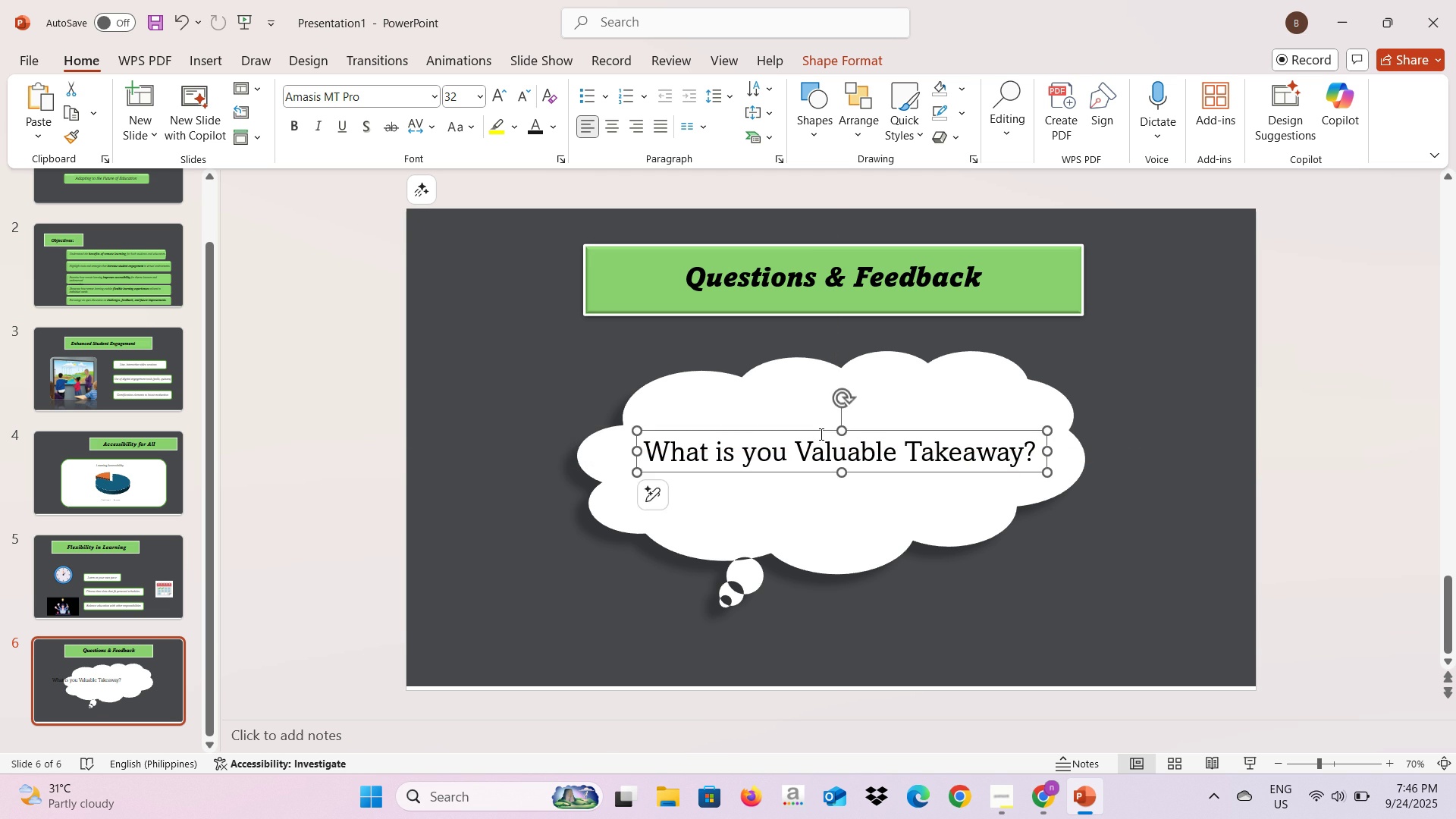 
left_click([951, 590])
 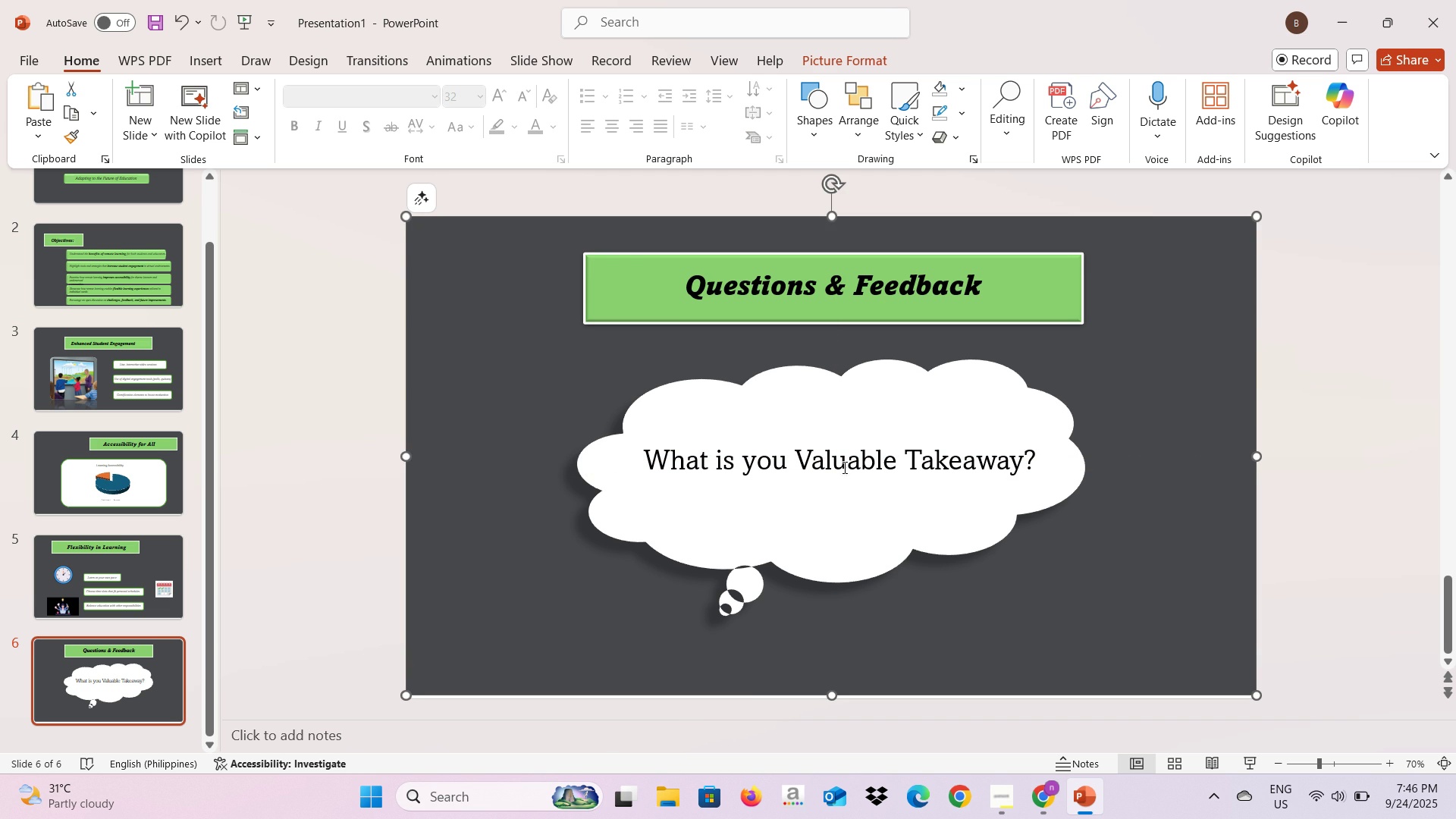 
left_click([821, 449])
 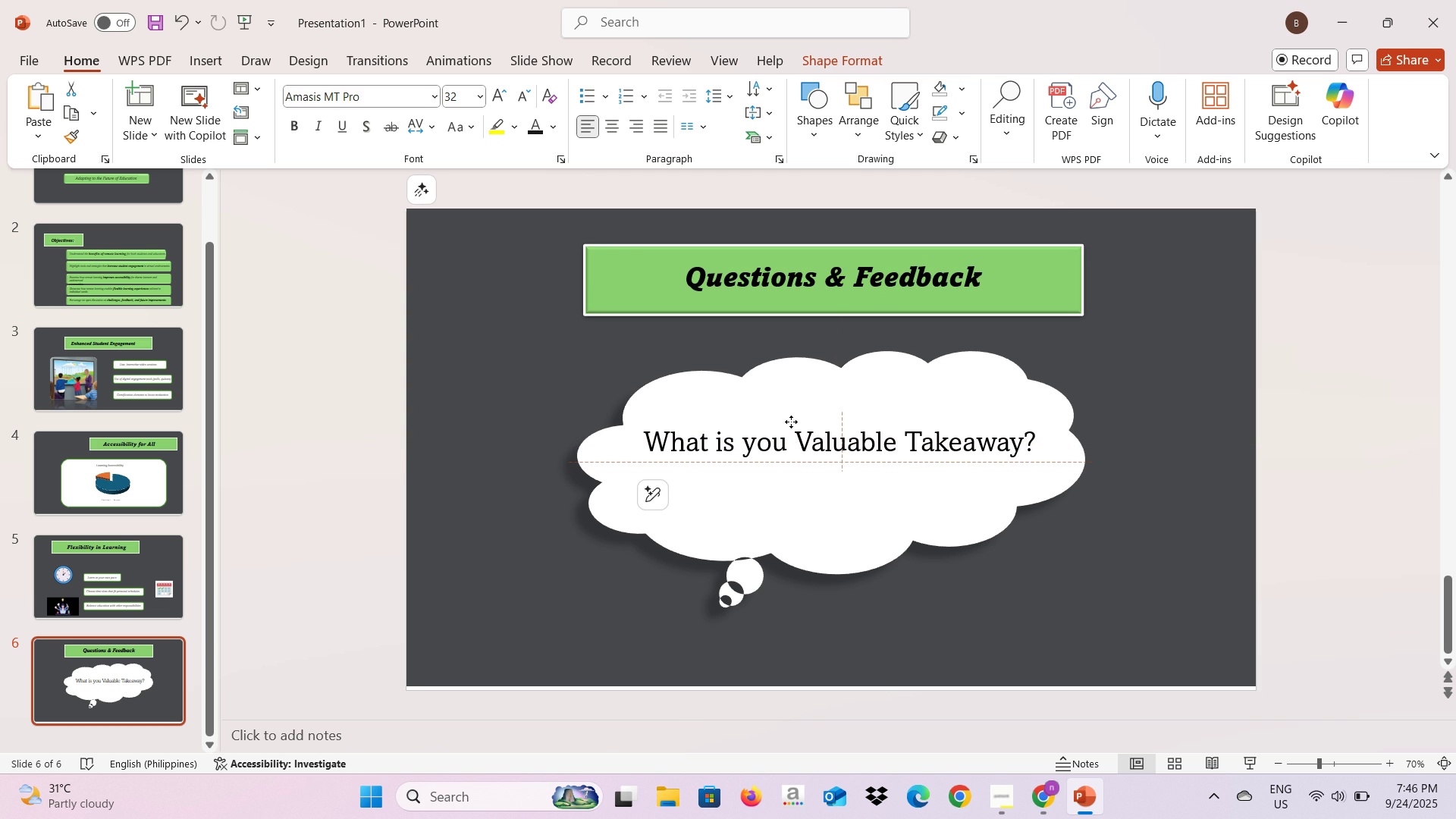 
wait(5.51)
 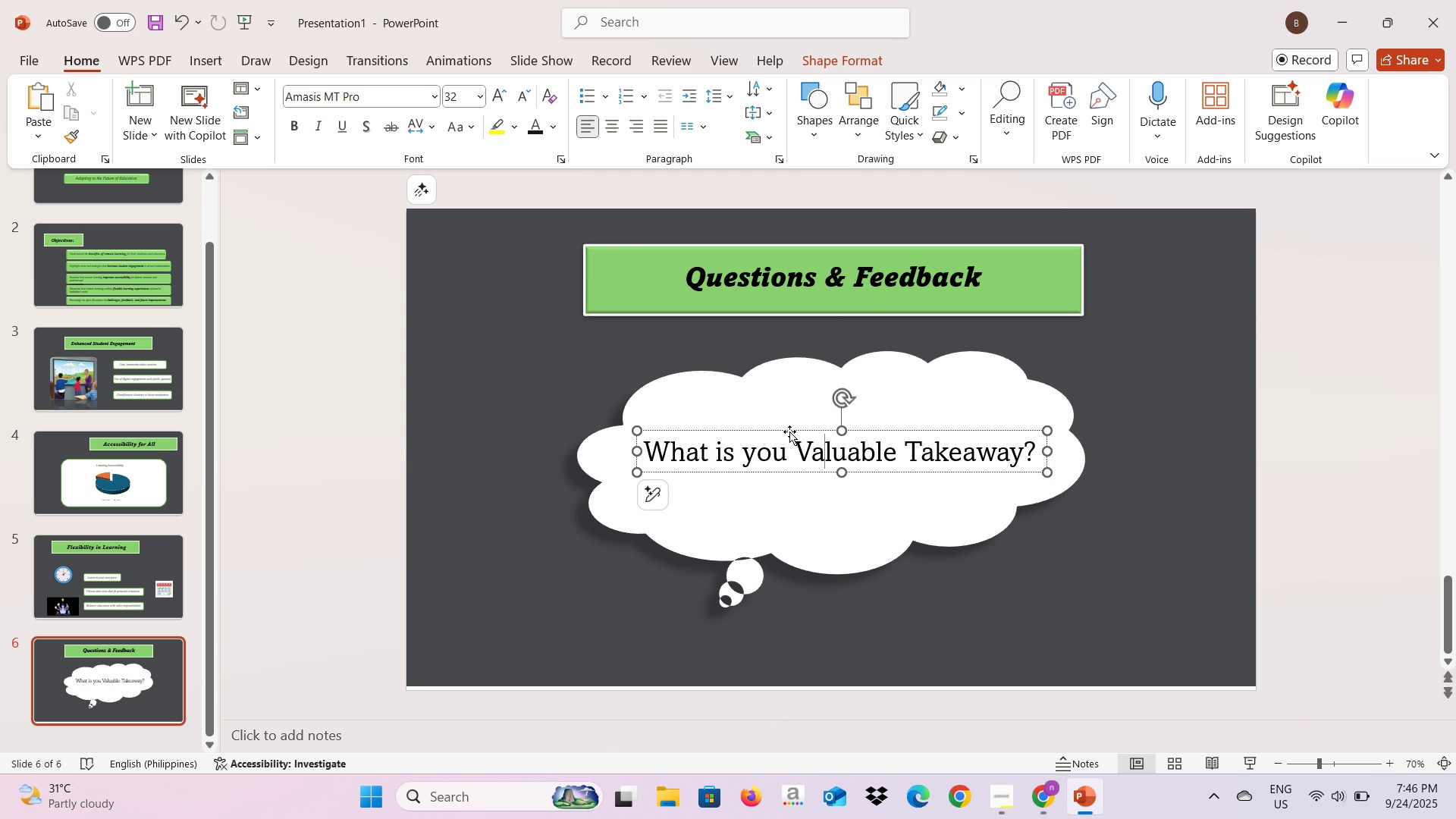 
left_click([764, 541])
 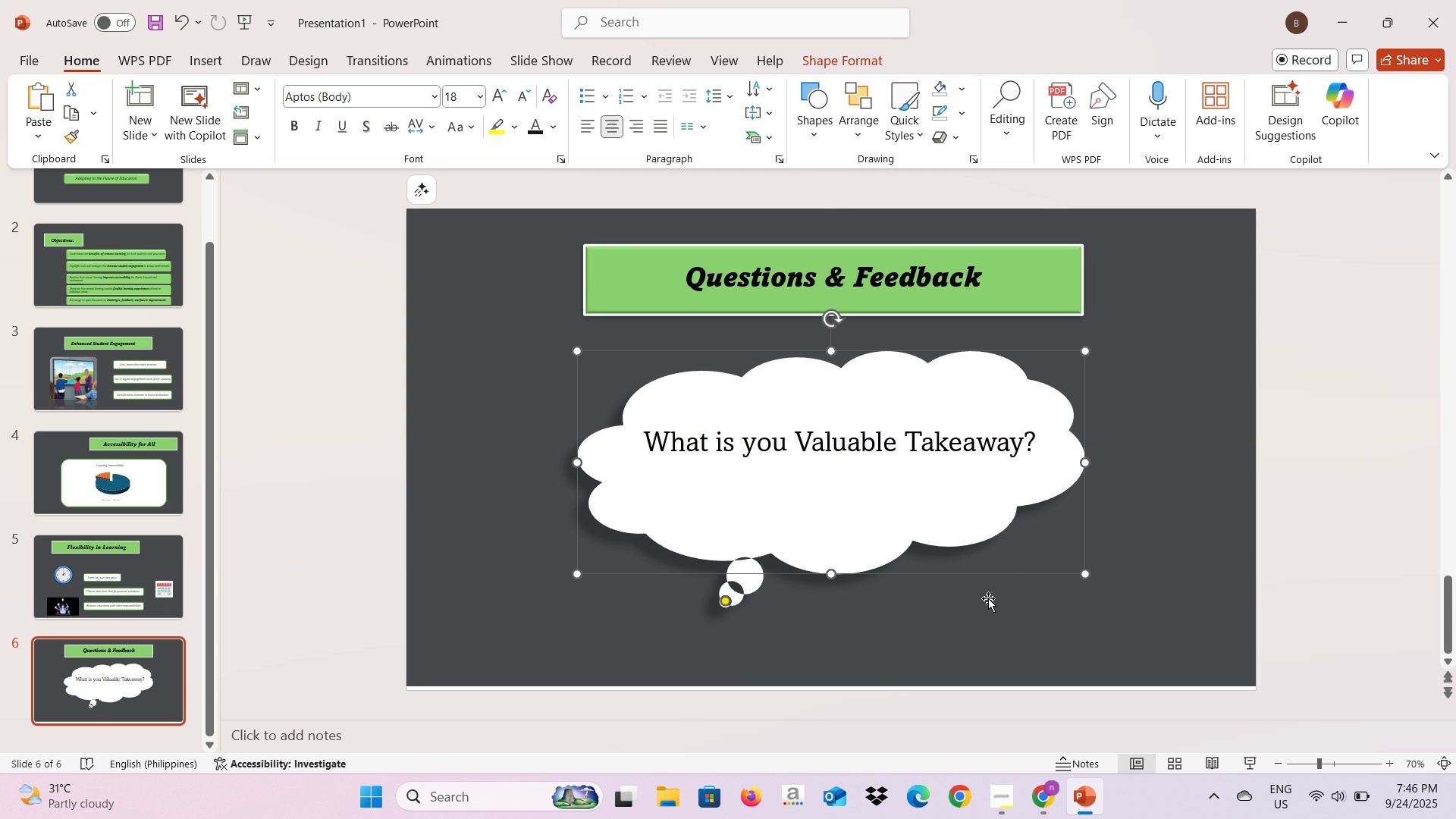 
left_click([984, 610])
 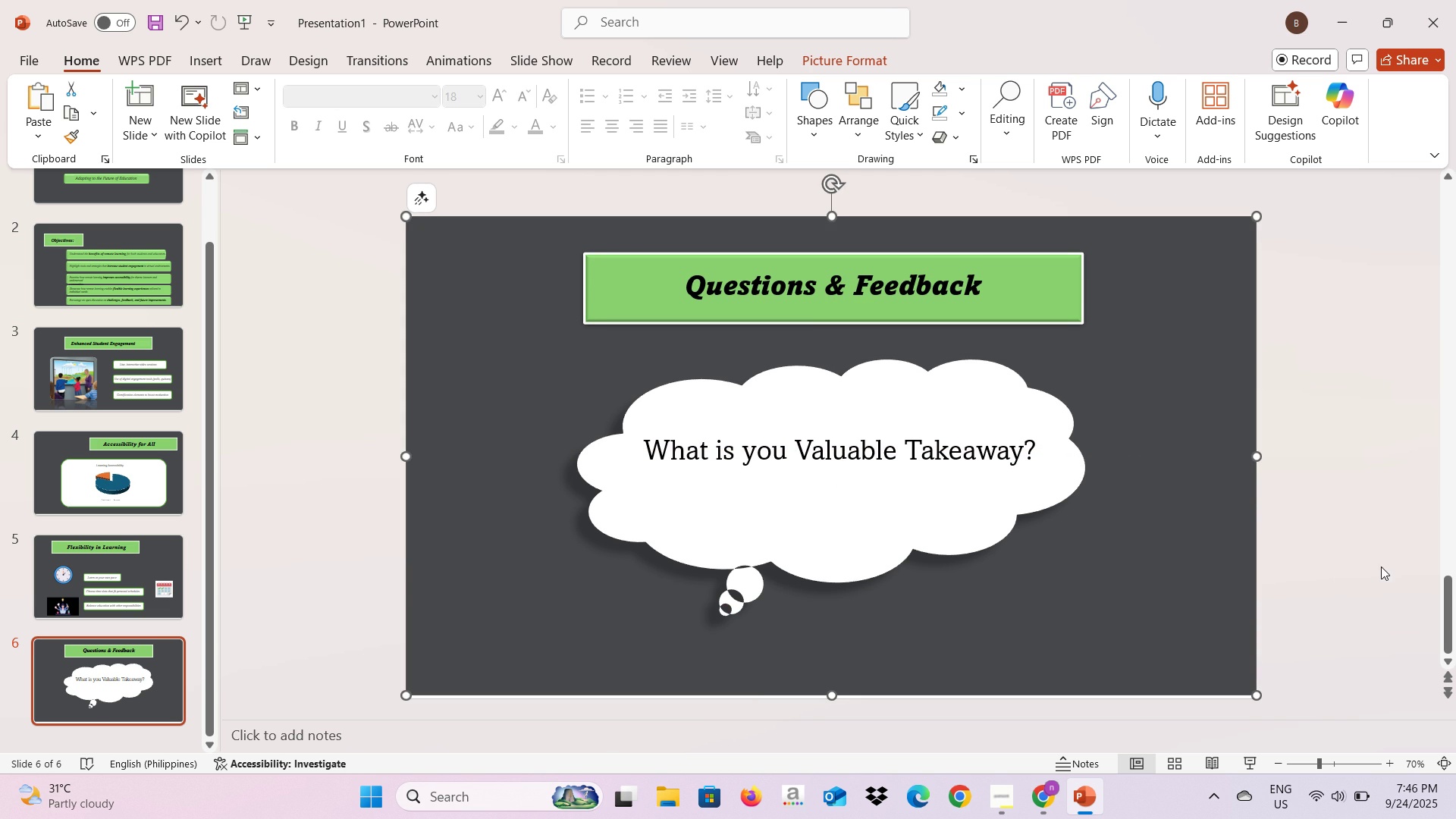 
left_click([1336, 574])
 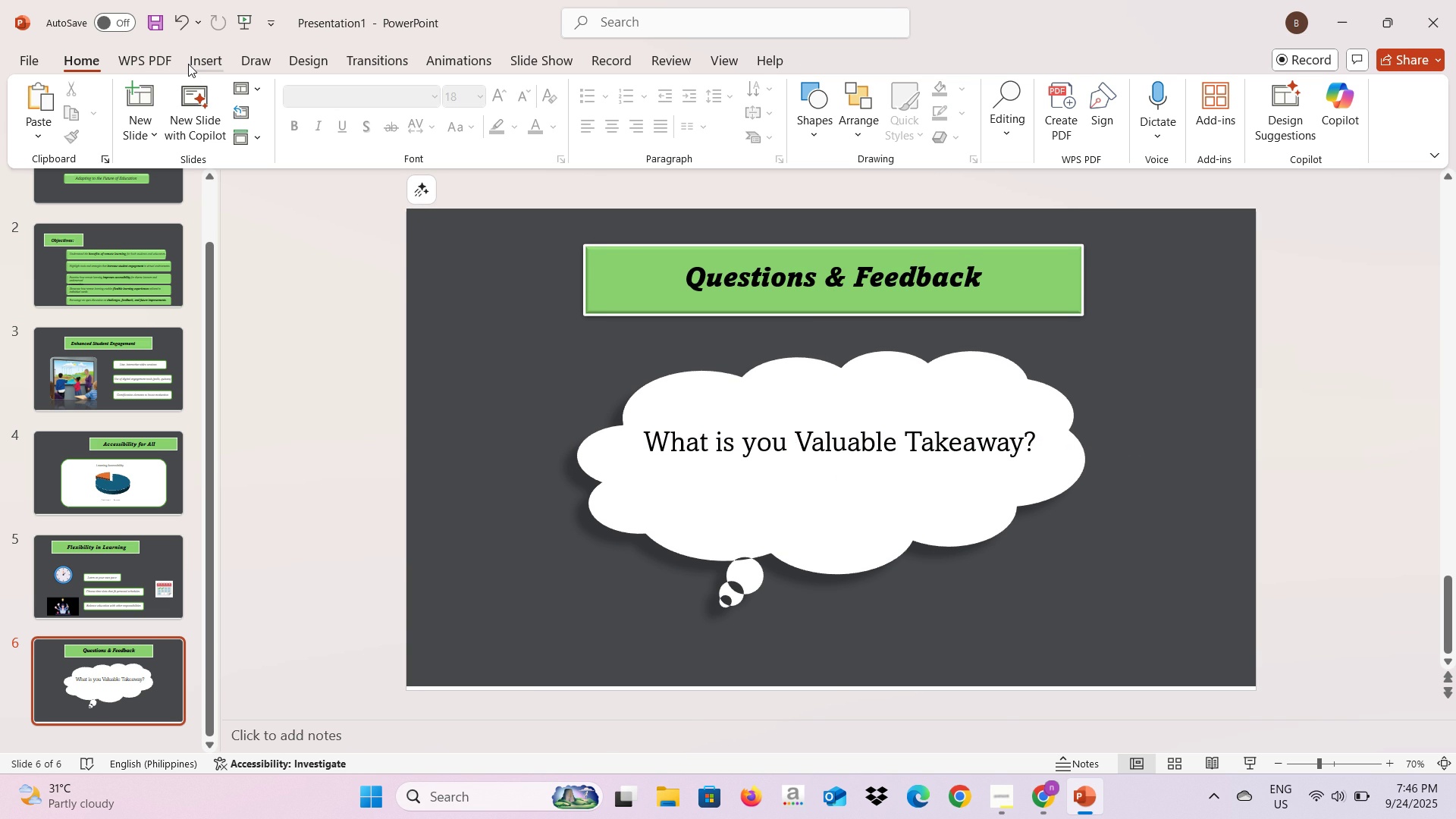 
wait(5.7)
 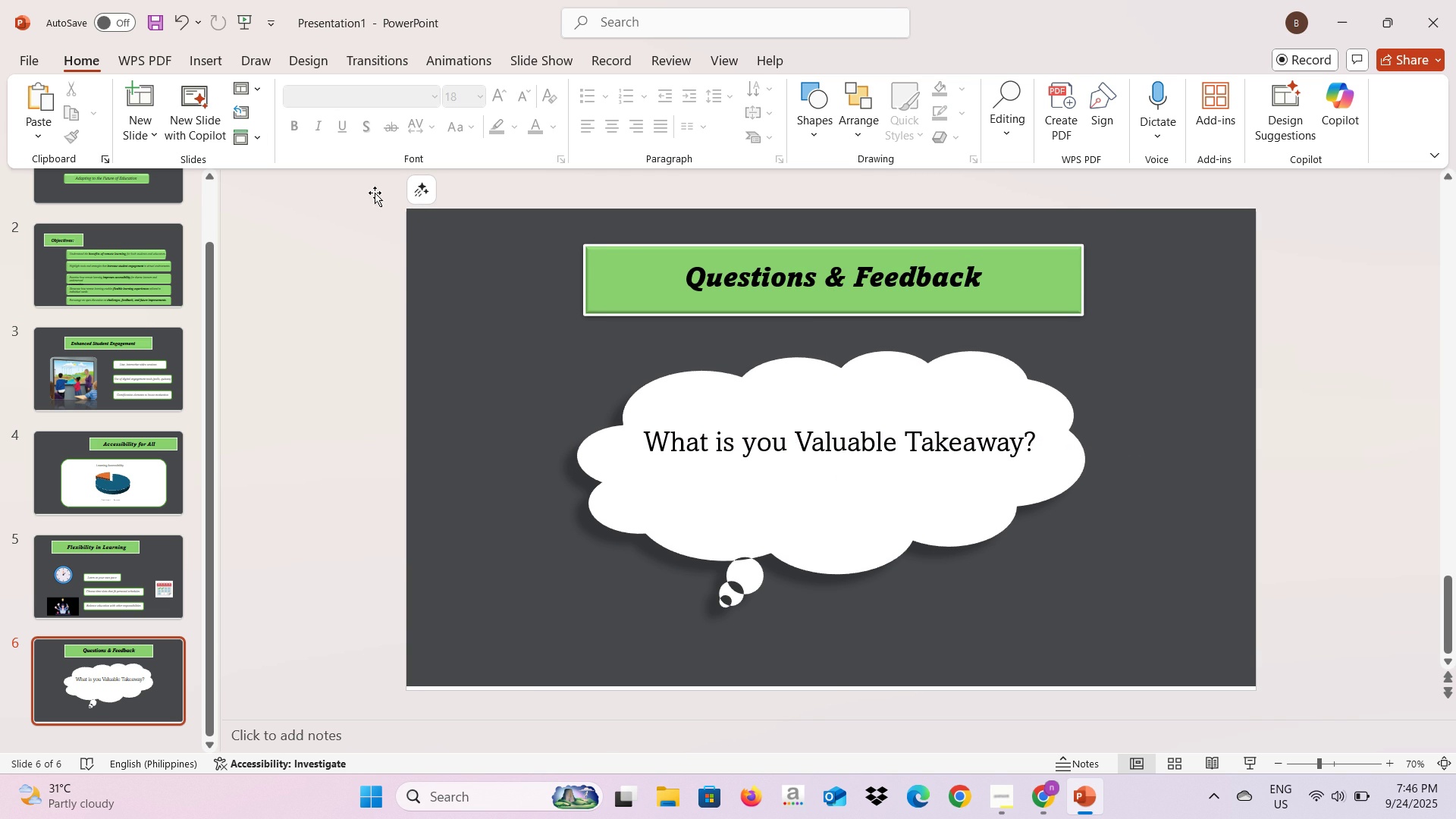 
left_click([807, 99])
 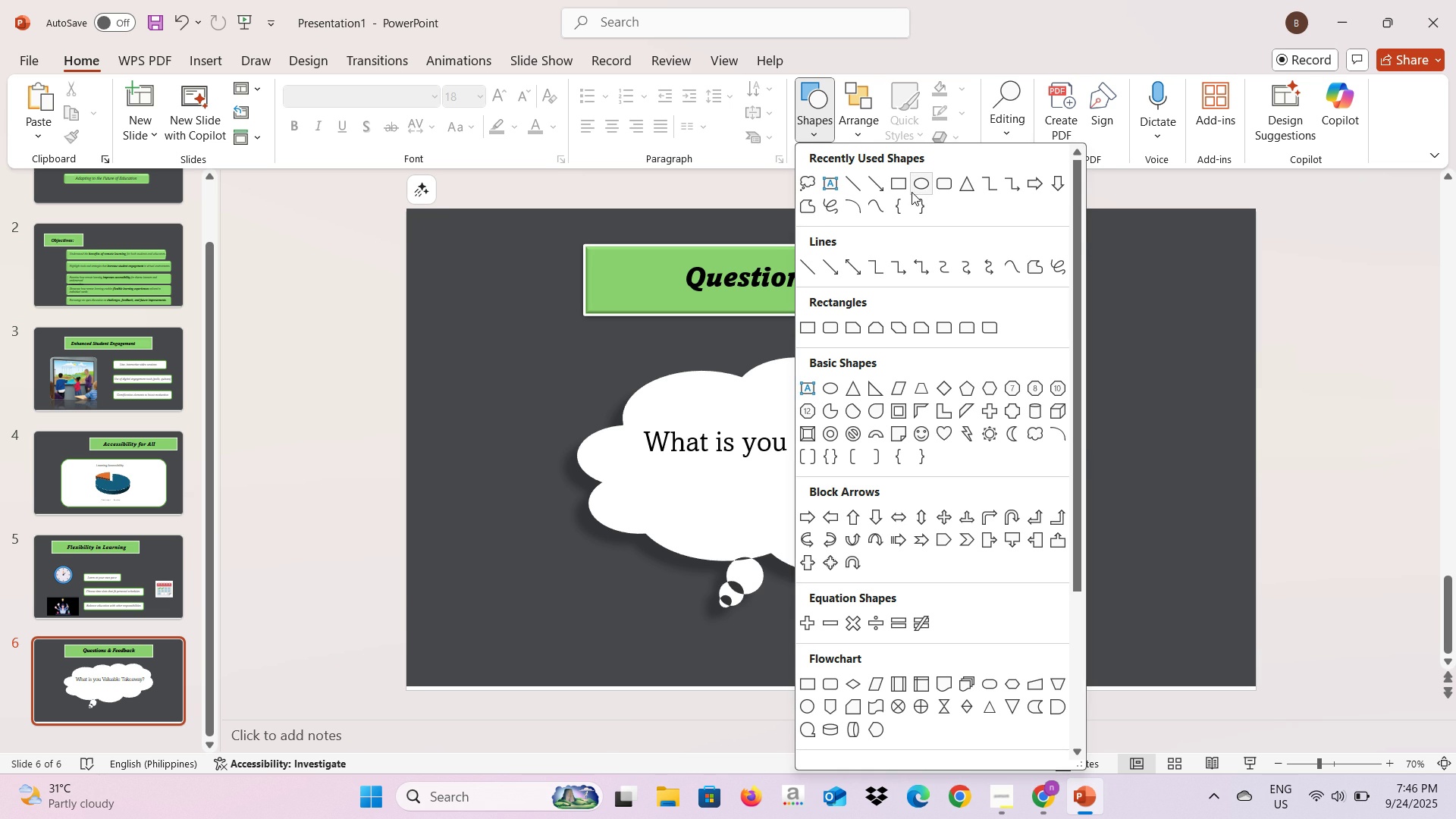 
left_click([902, 189])
 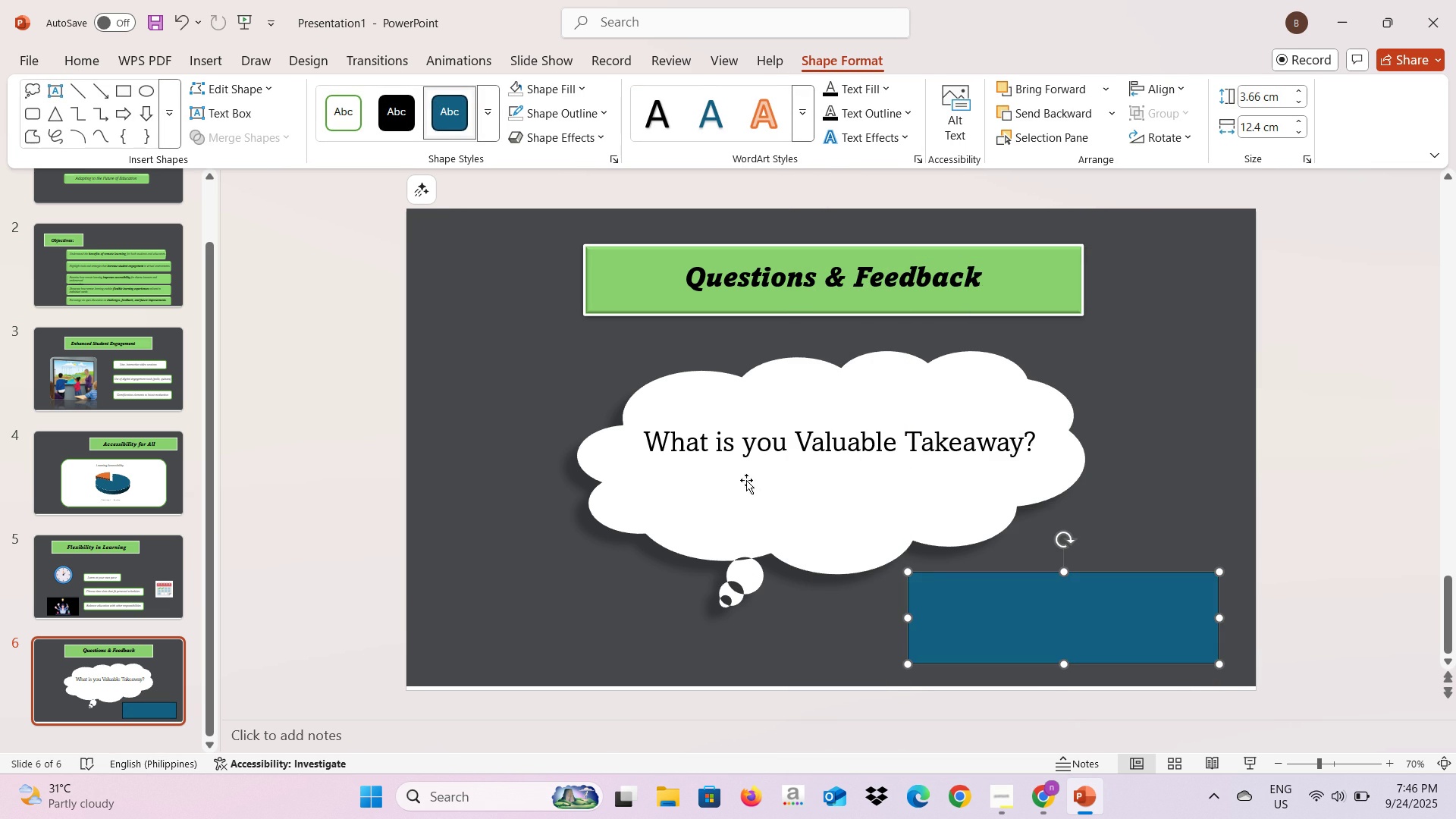 
wait(5.96)
 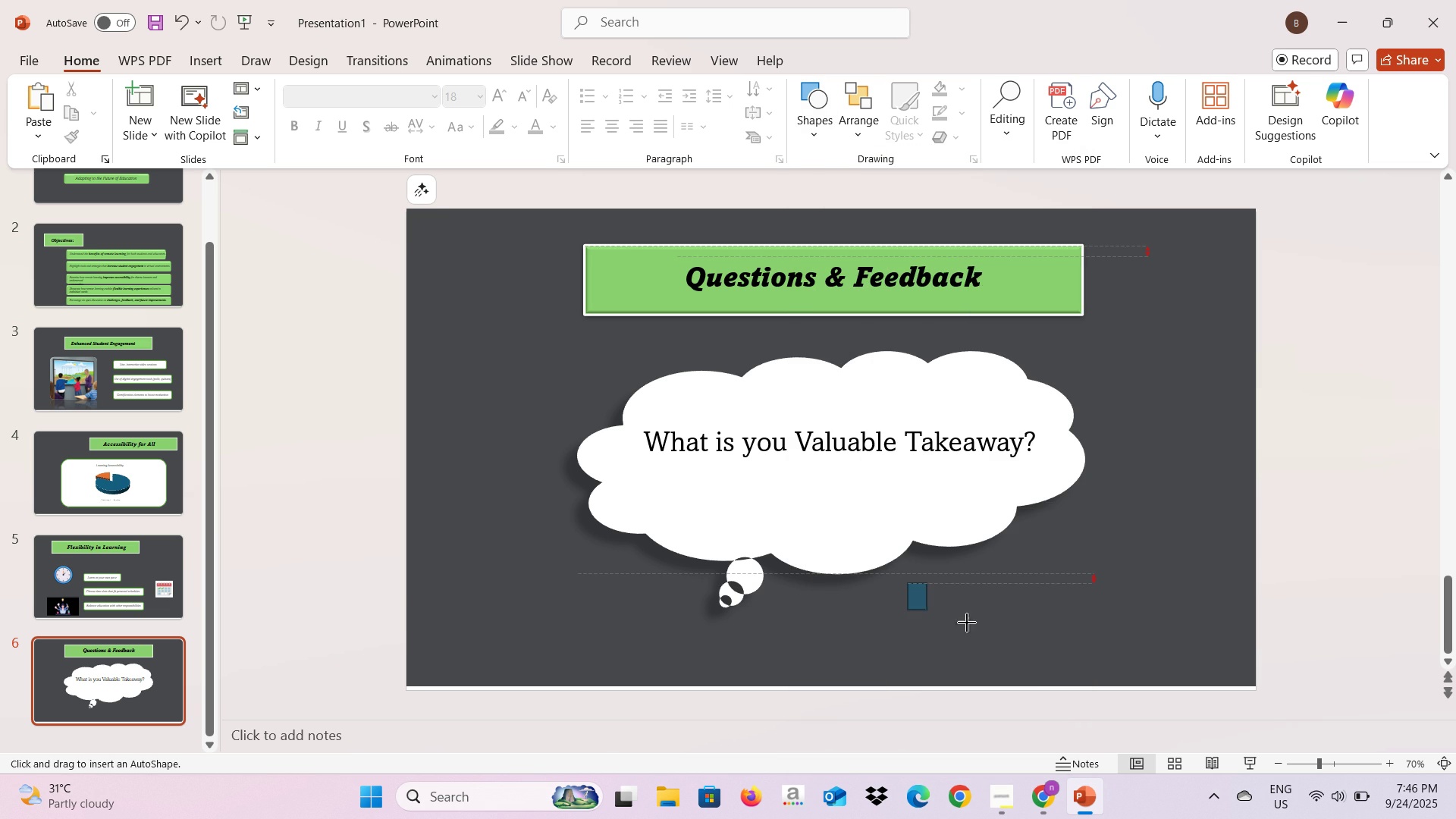 
left_click([565, 117])
 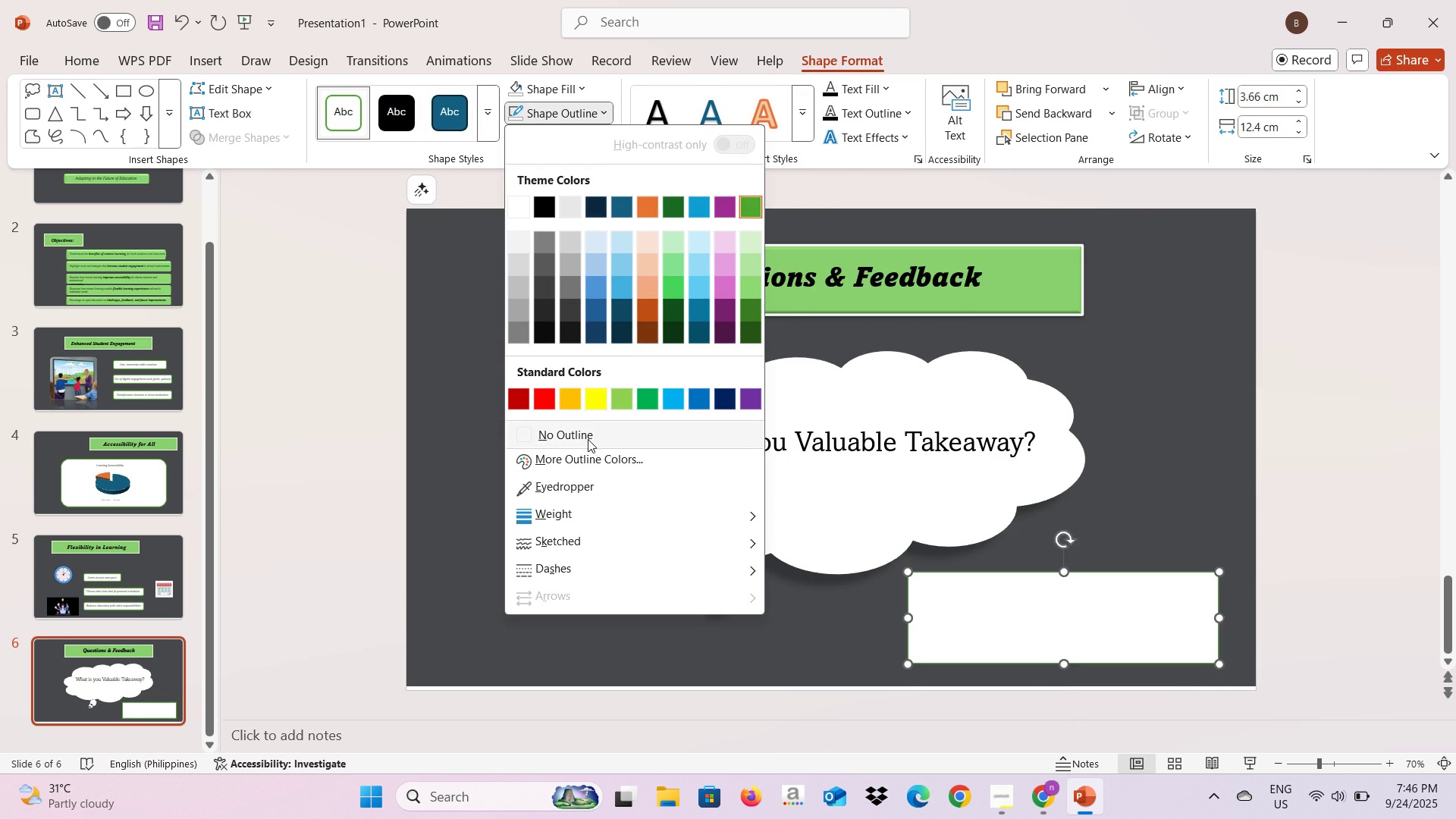 
left_click([588, 437])
 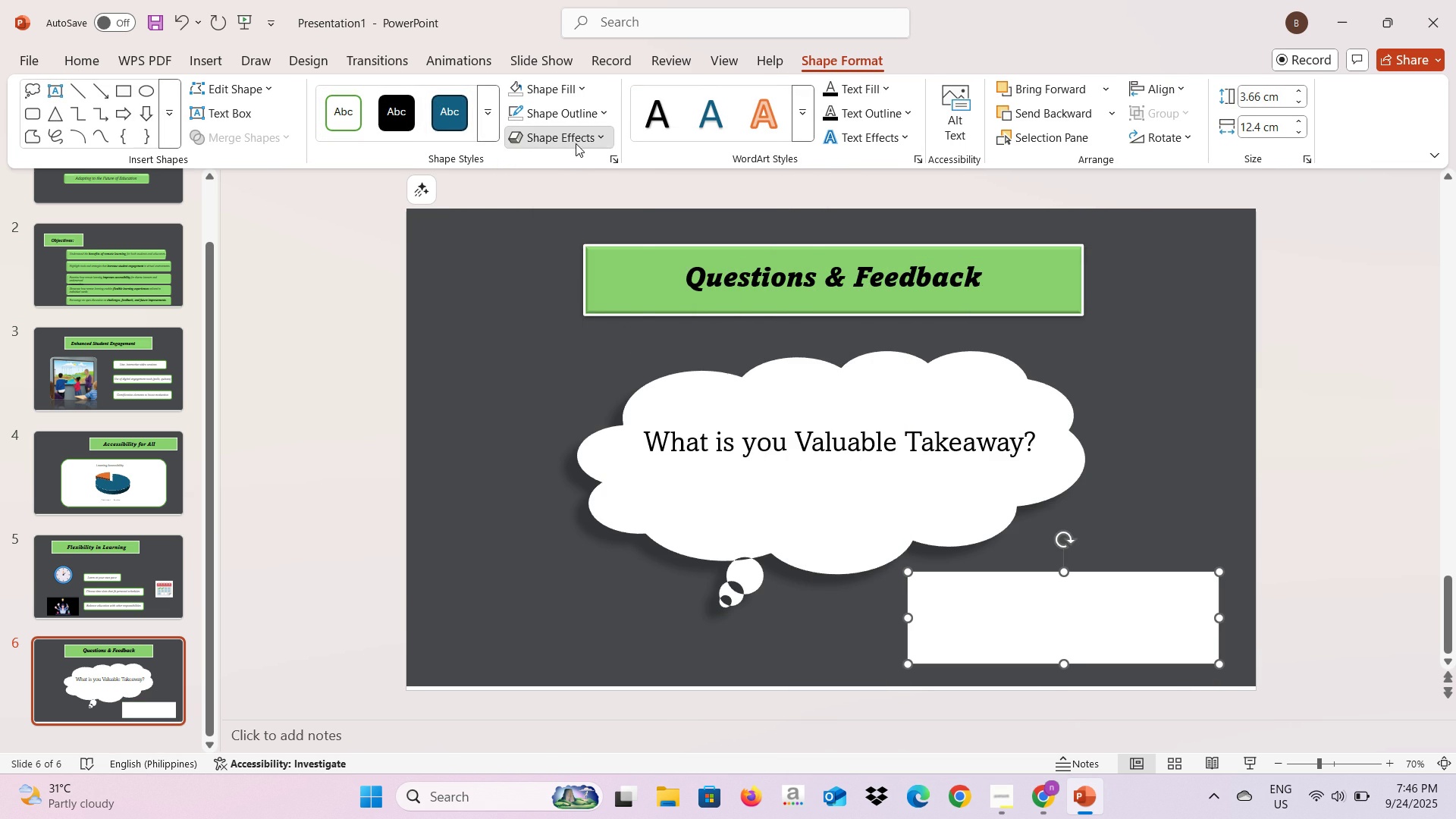 
left_click([576, 143])
 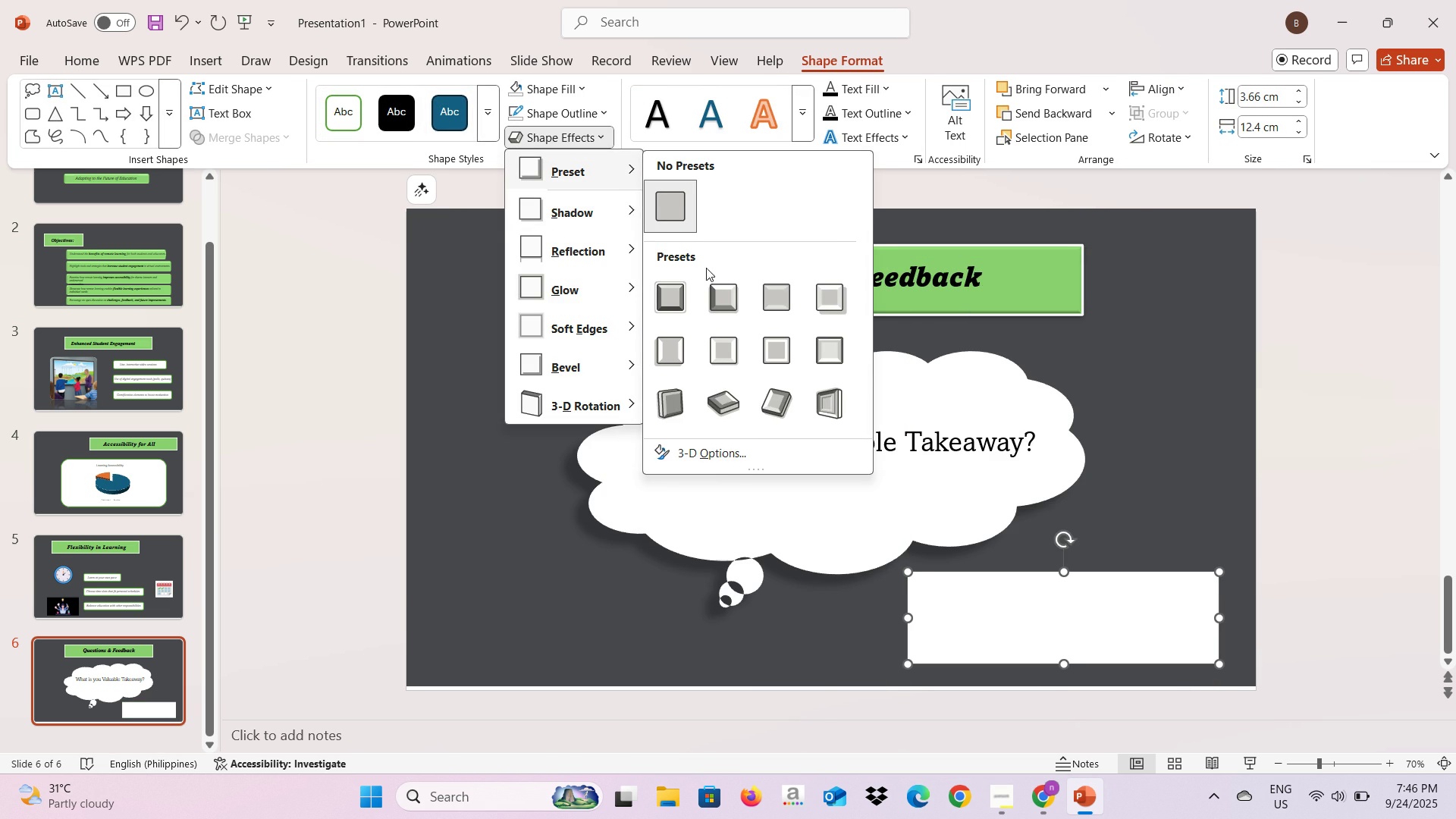 
left_click([720, 296])
 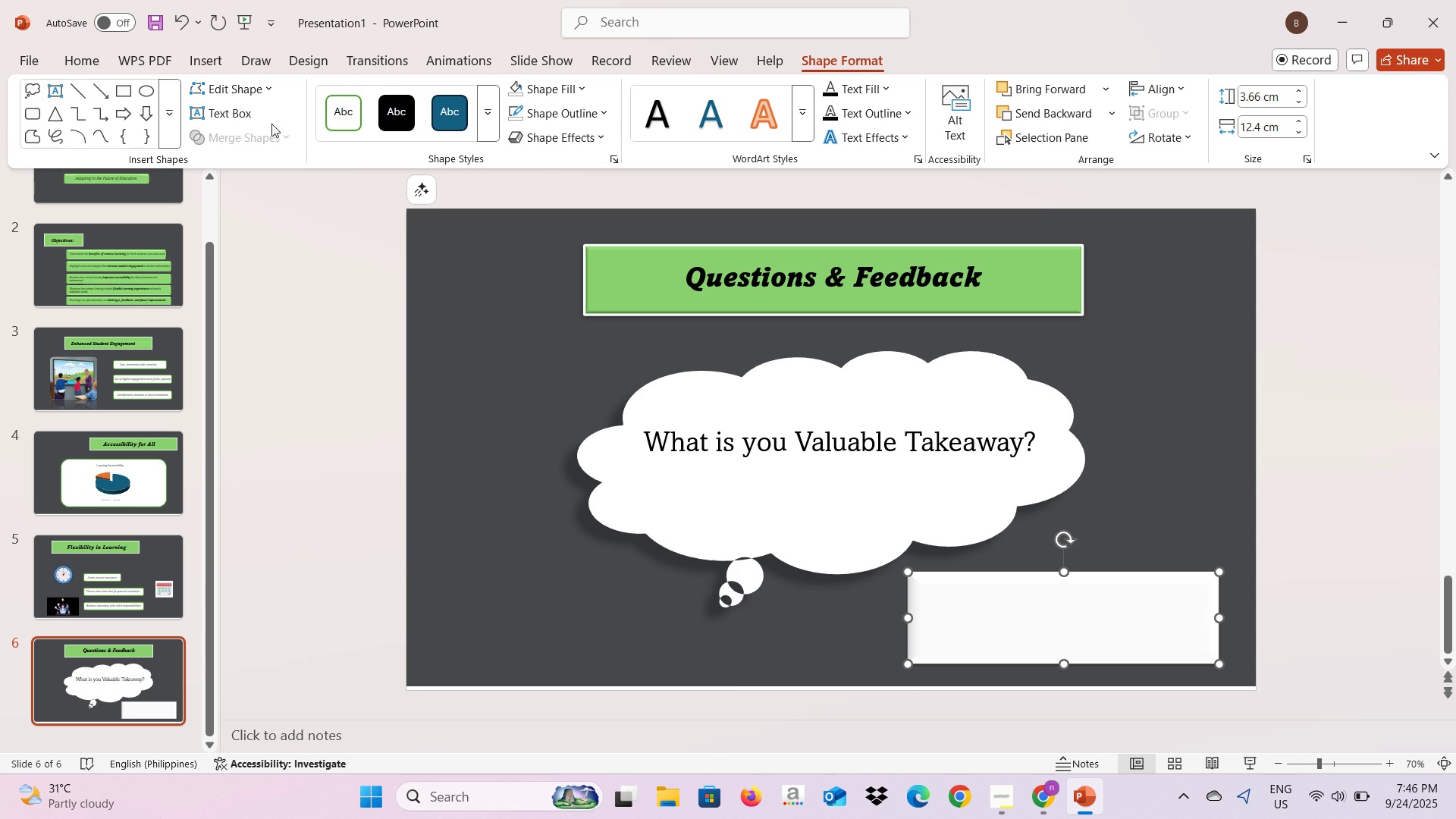 
left_click([242, 120])
 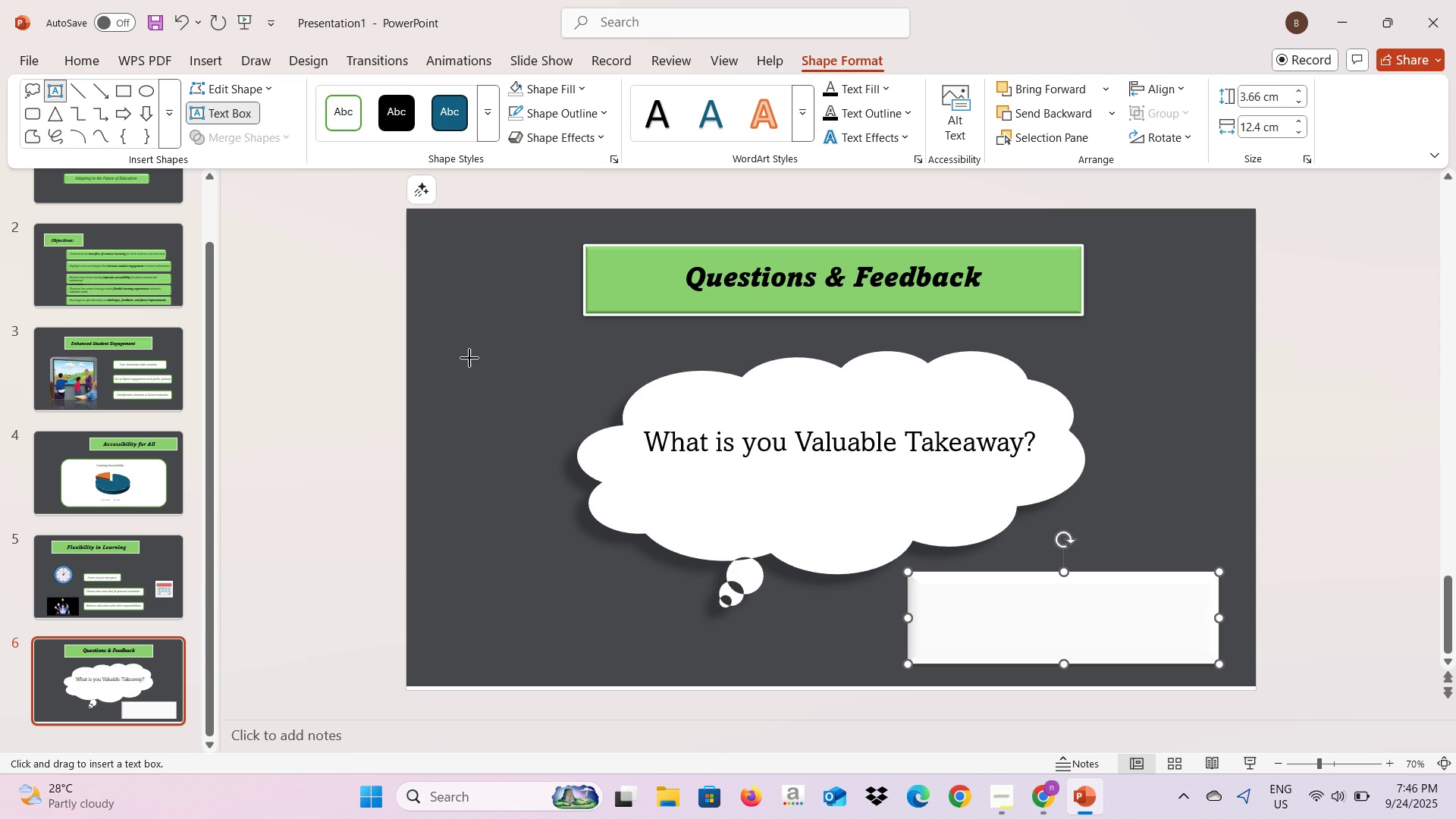 
left_click([469, 358])
 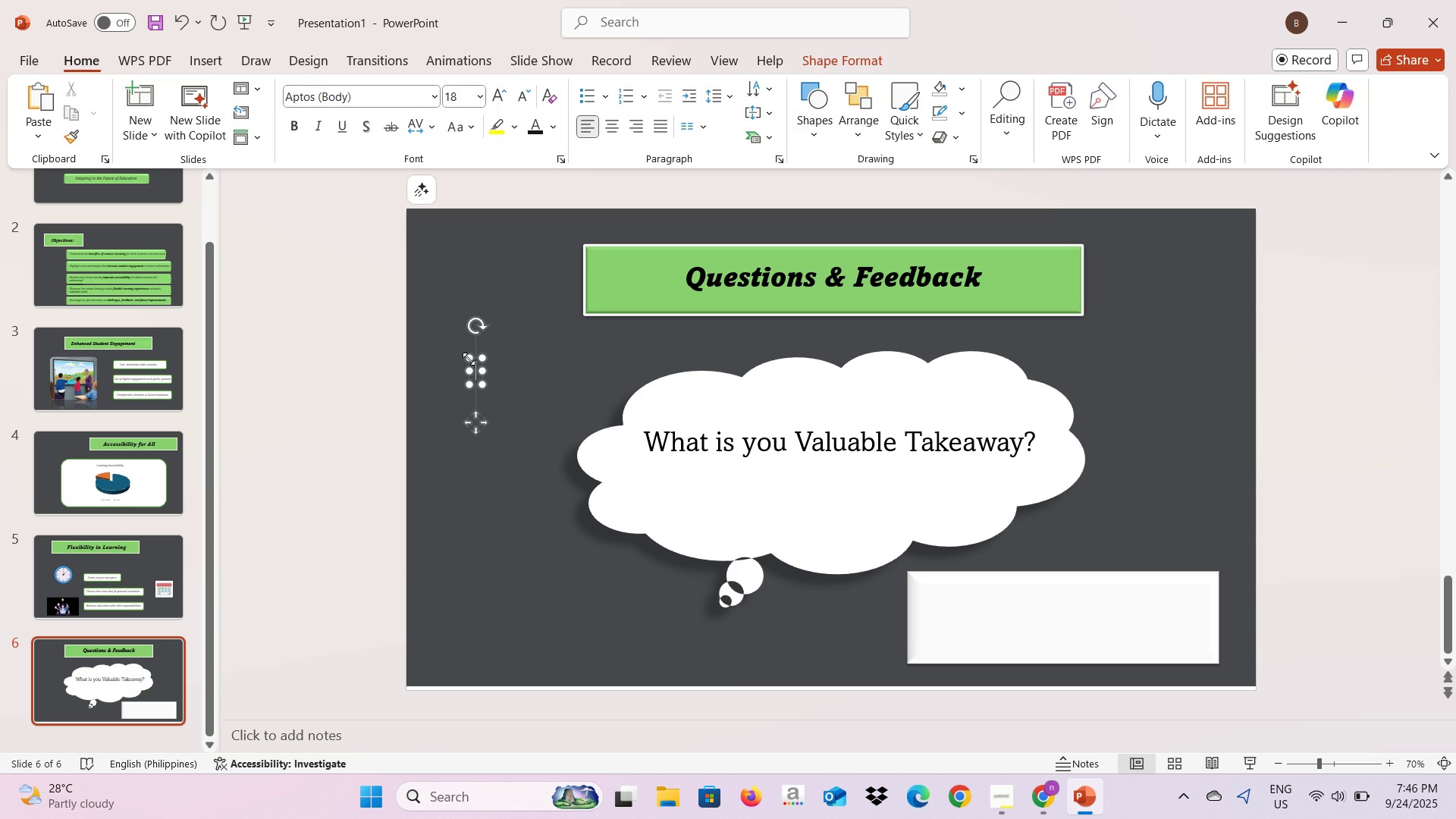 
type(Thank You EveryOne )
key(Backspace)
key(Backspace)
key(Backspace)
key(Backspace)
type(one )
 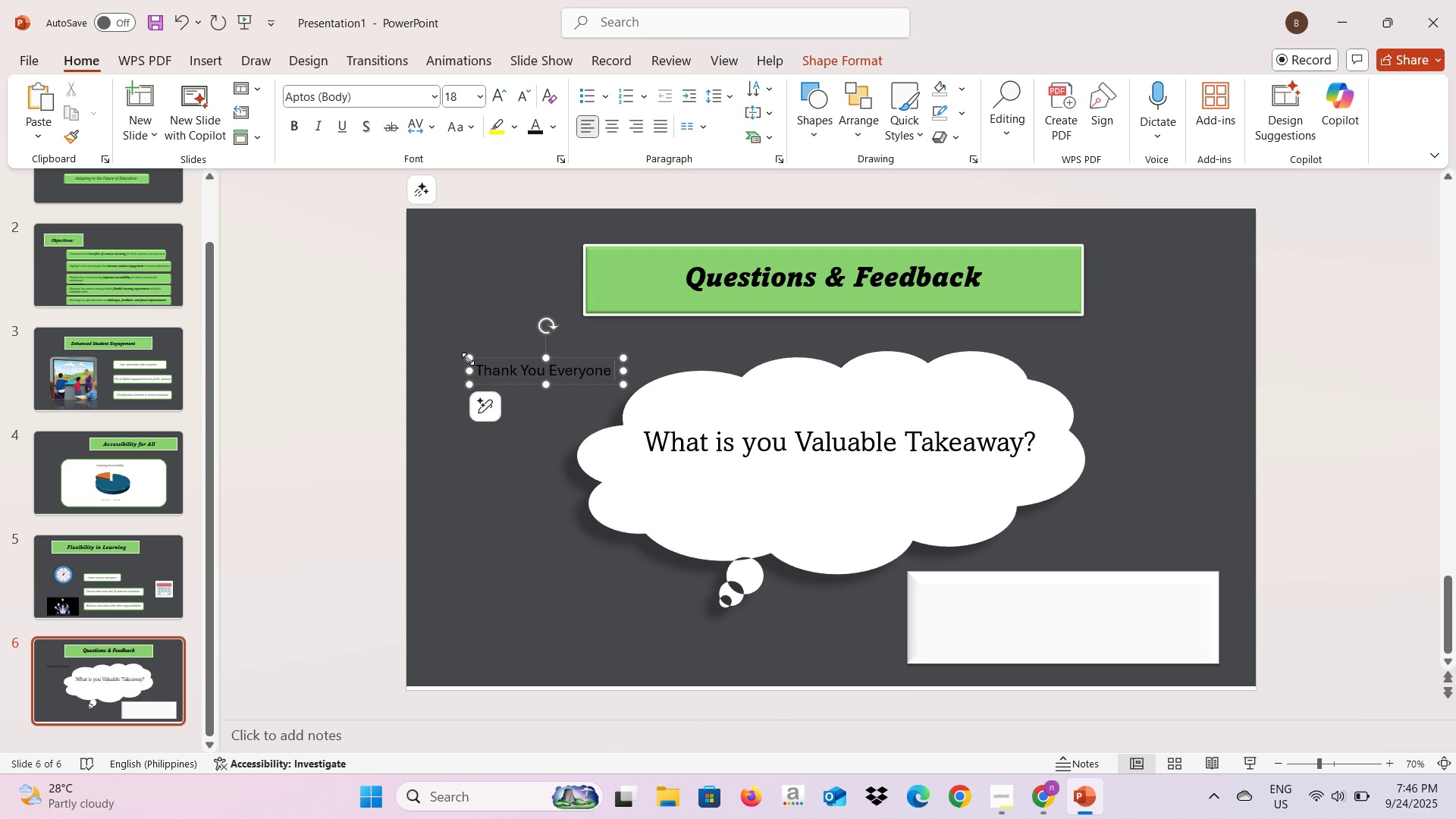 
type(is ec)
key(Backspace)
type(xcele)
key(Backspace)
type(lent today)
 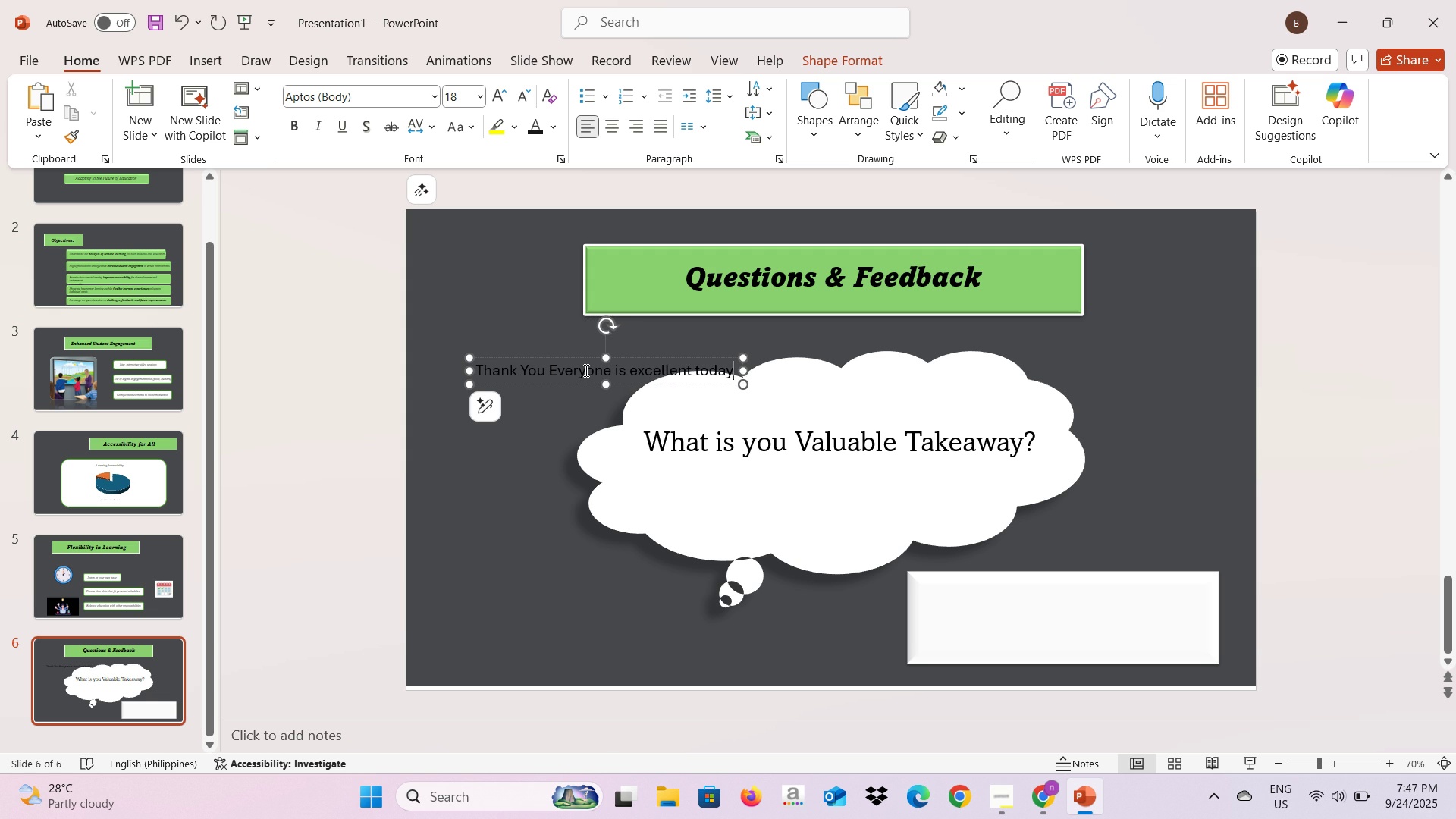 
type( and Have a great day)
 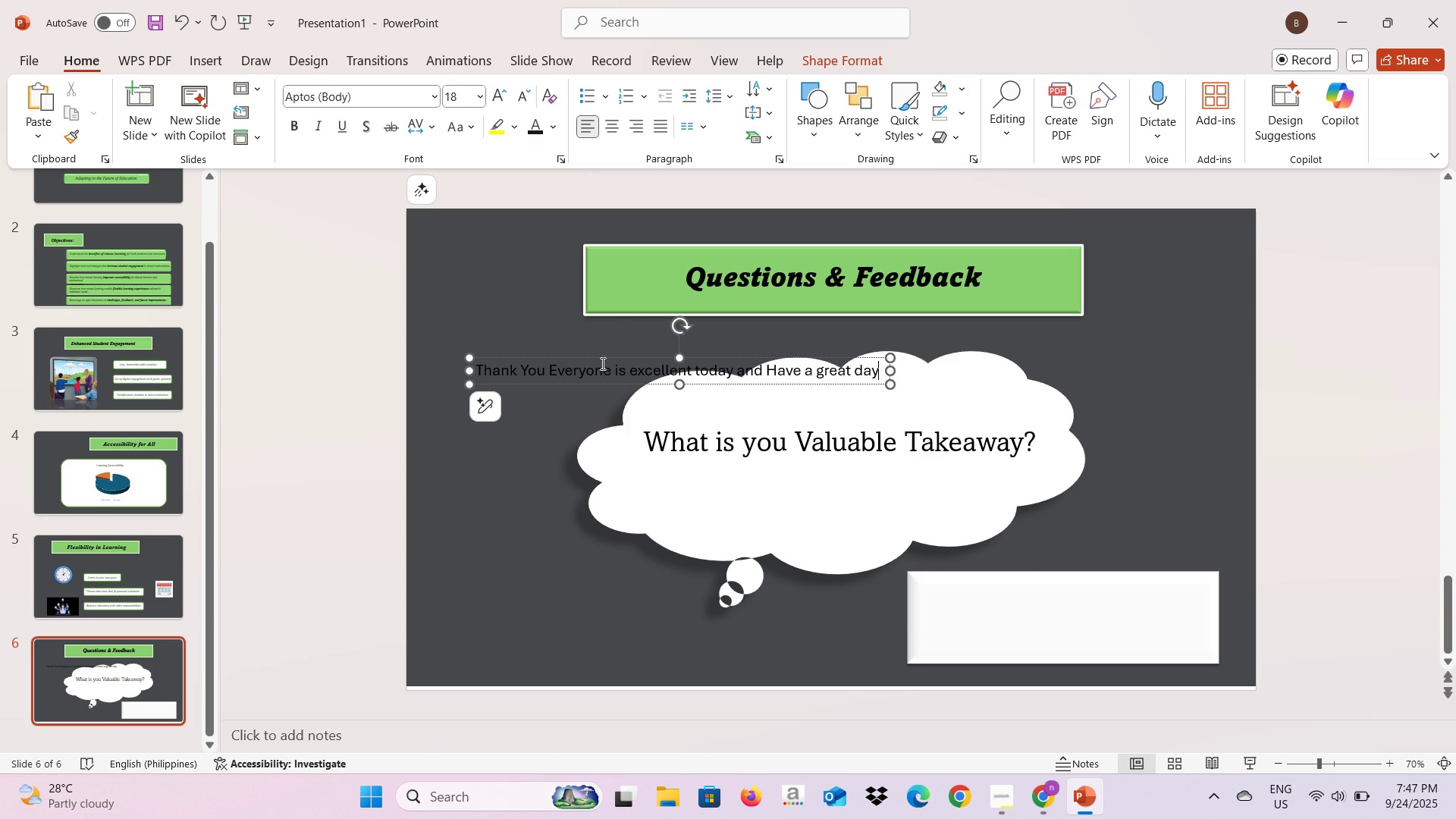 
left_click_drag(start_coordinate=[602, 358], to_coordinate=[1049, 588])
 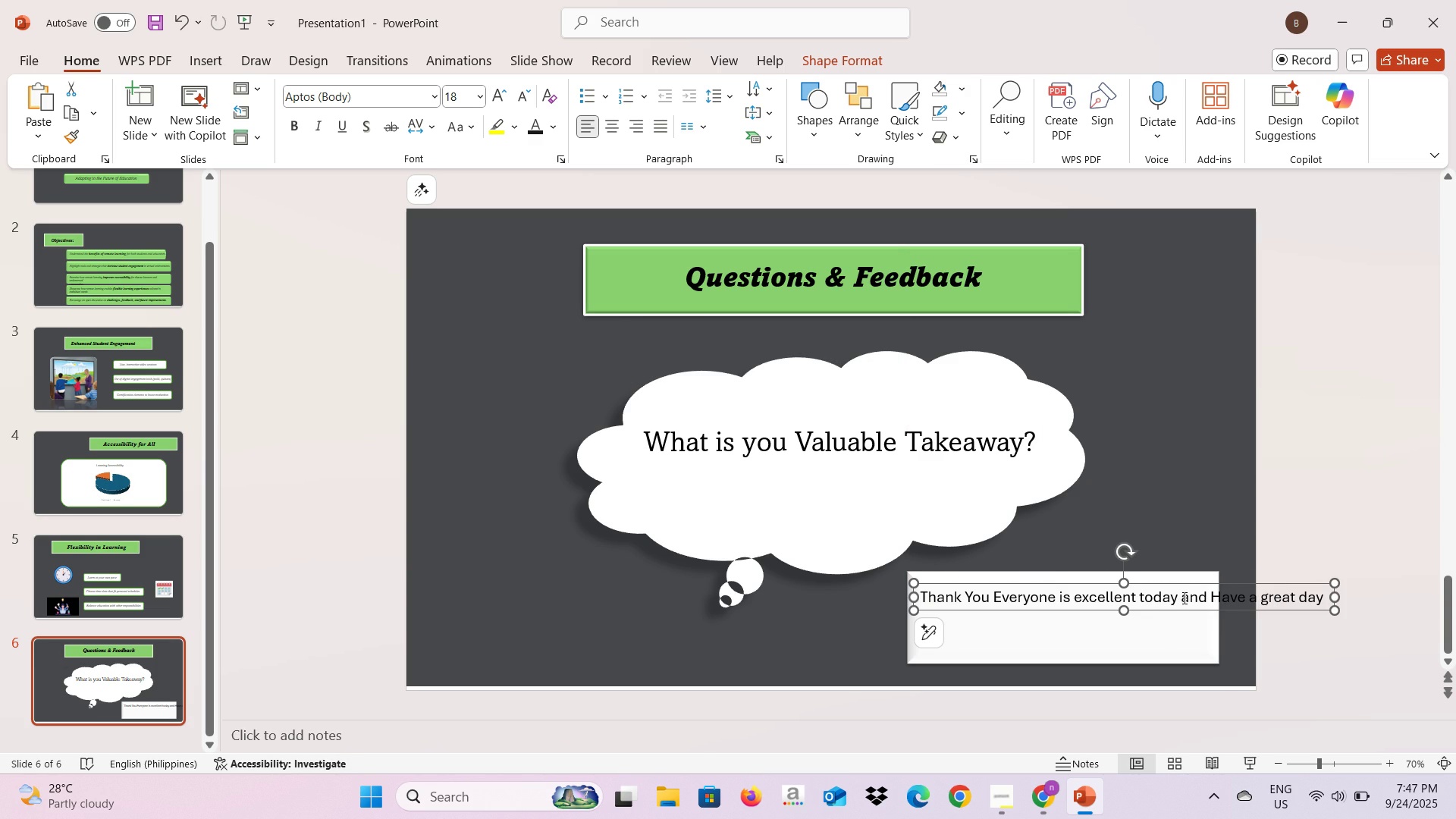 
left_click([1183, 598])
 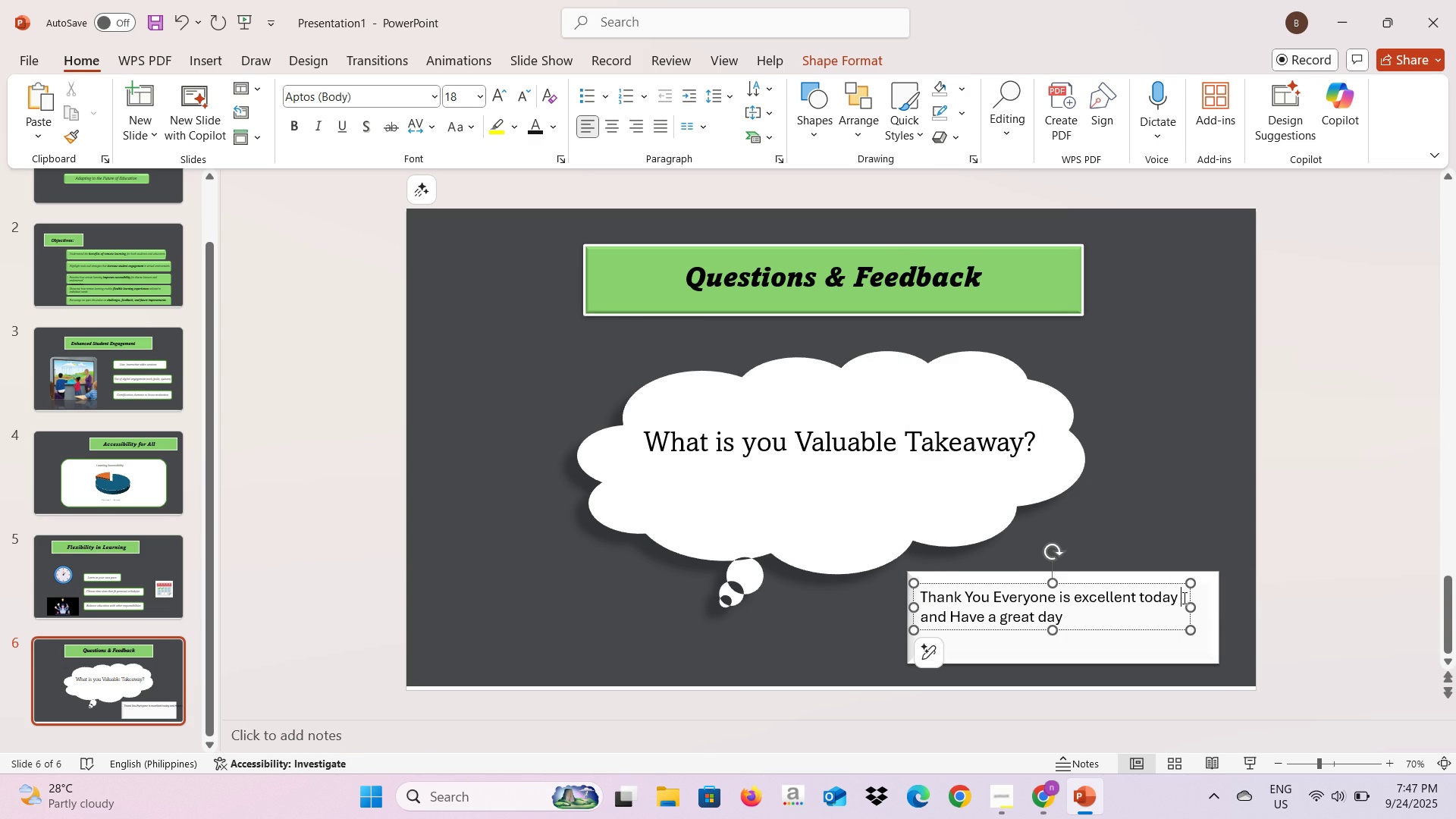 
key(Enter)
 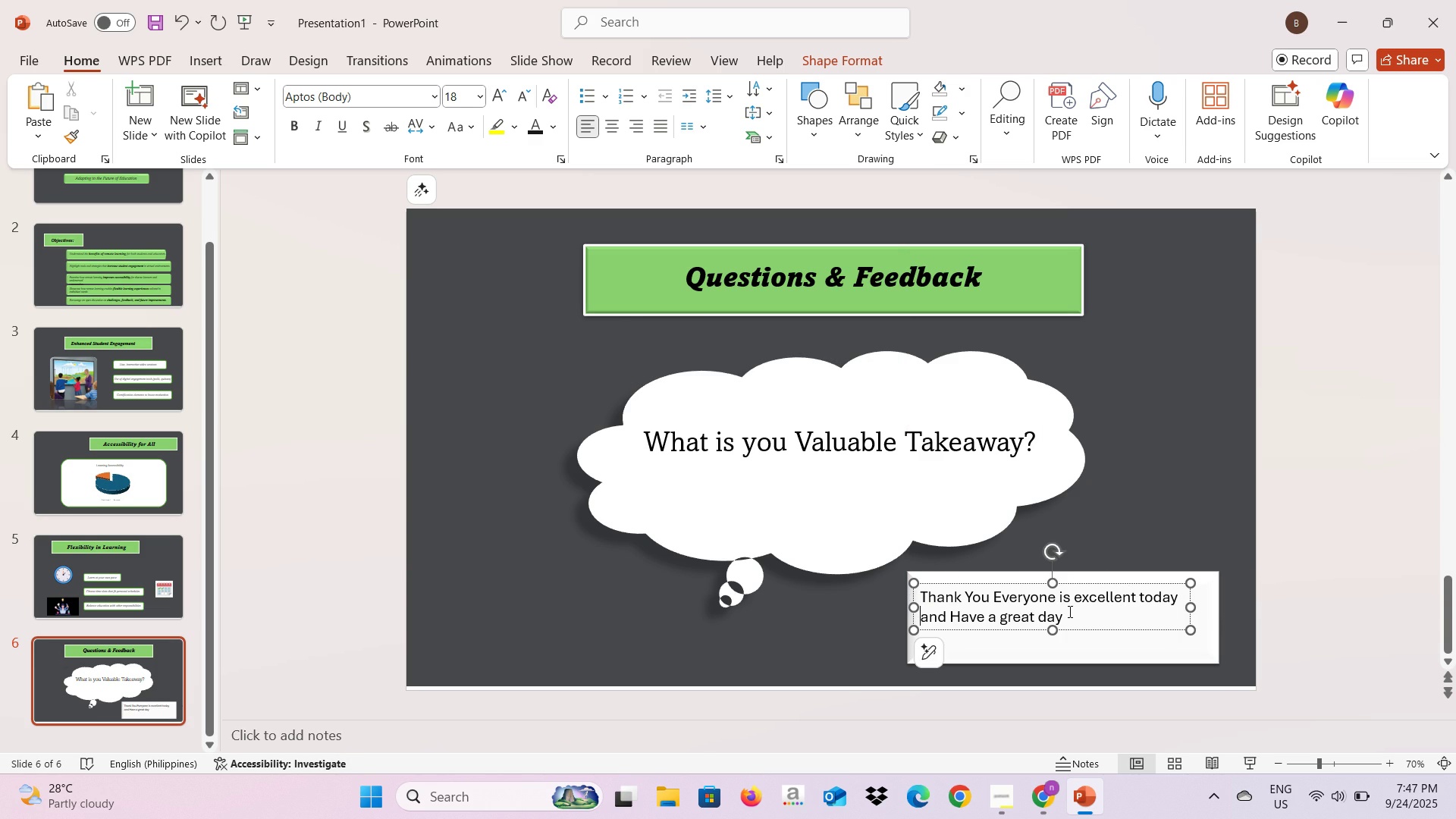 
left_click_drag(start_coordinate=[1068, 611], to_coordinate=[922, 599])
 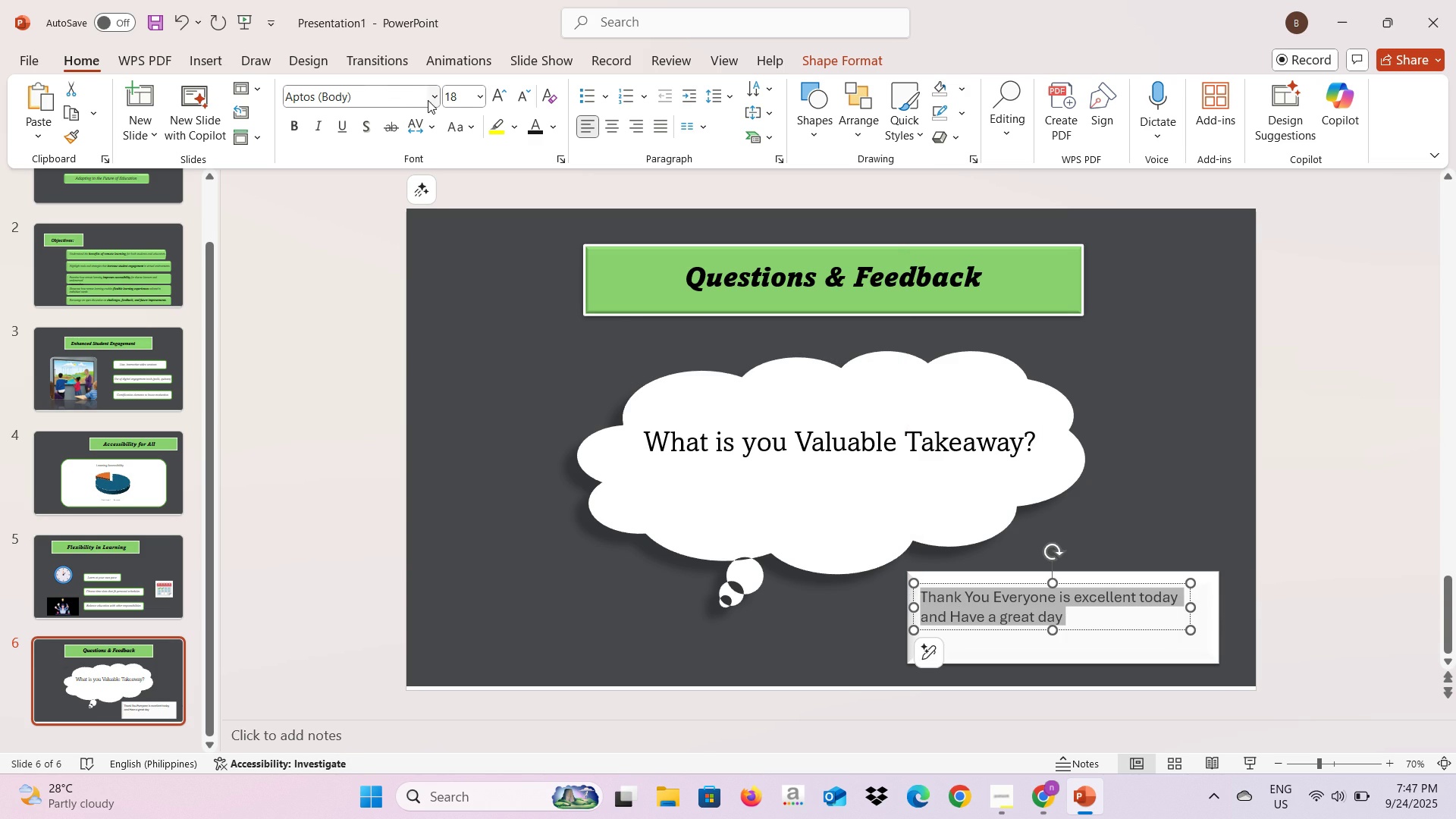 
left_click([428, 100])
 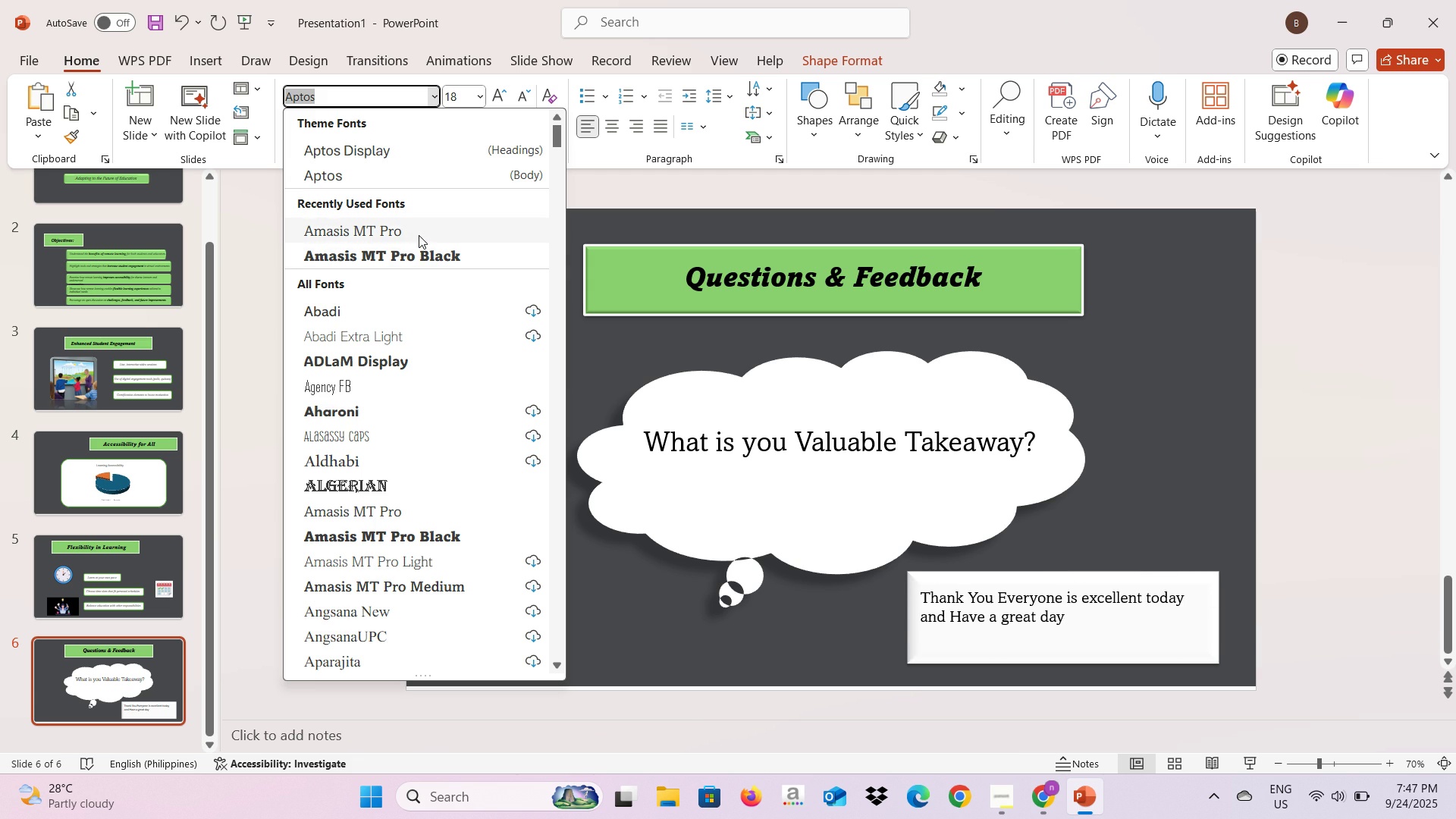 
left_click([419, 235])
 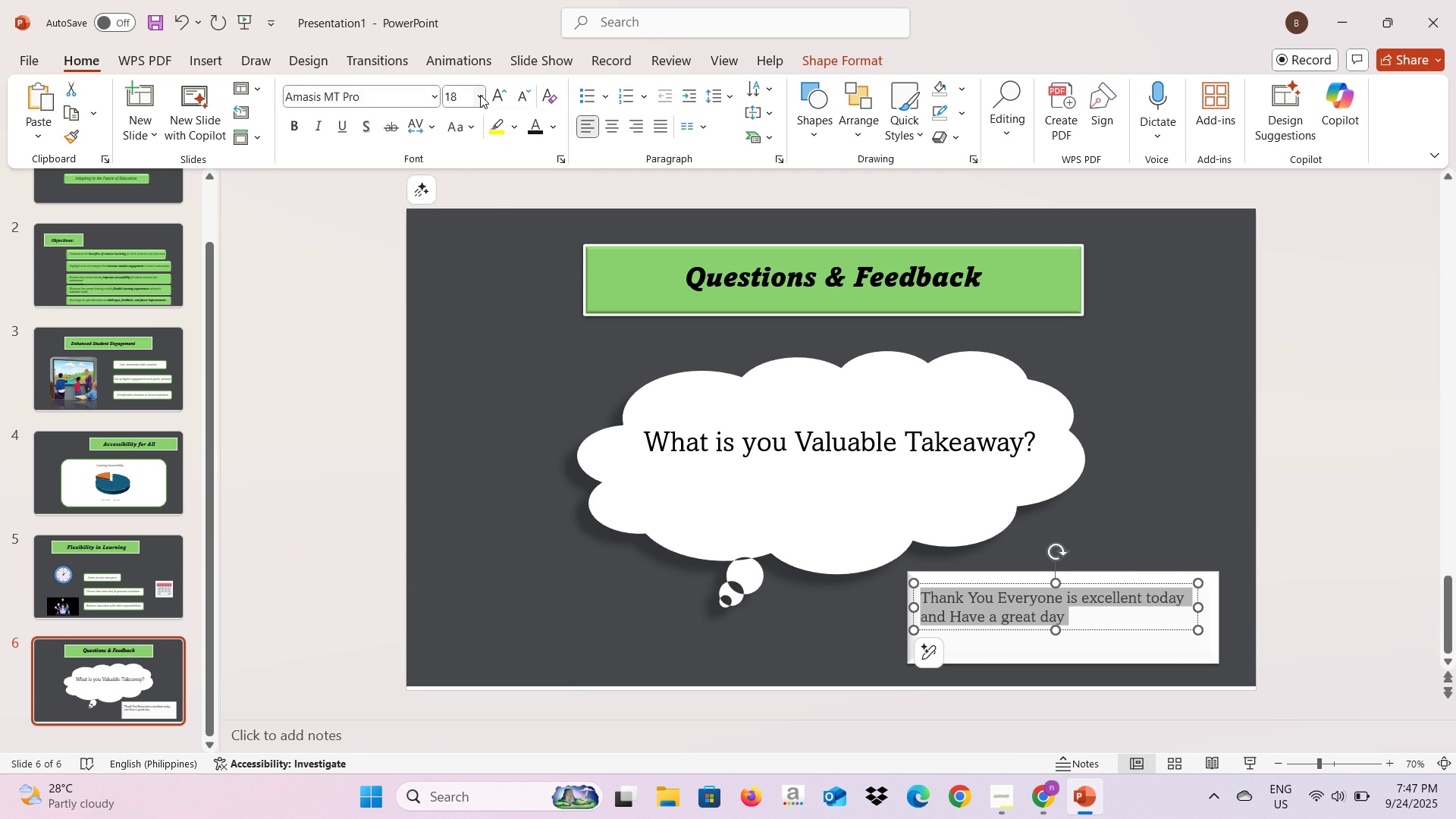 
left_click([480, 95])
 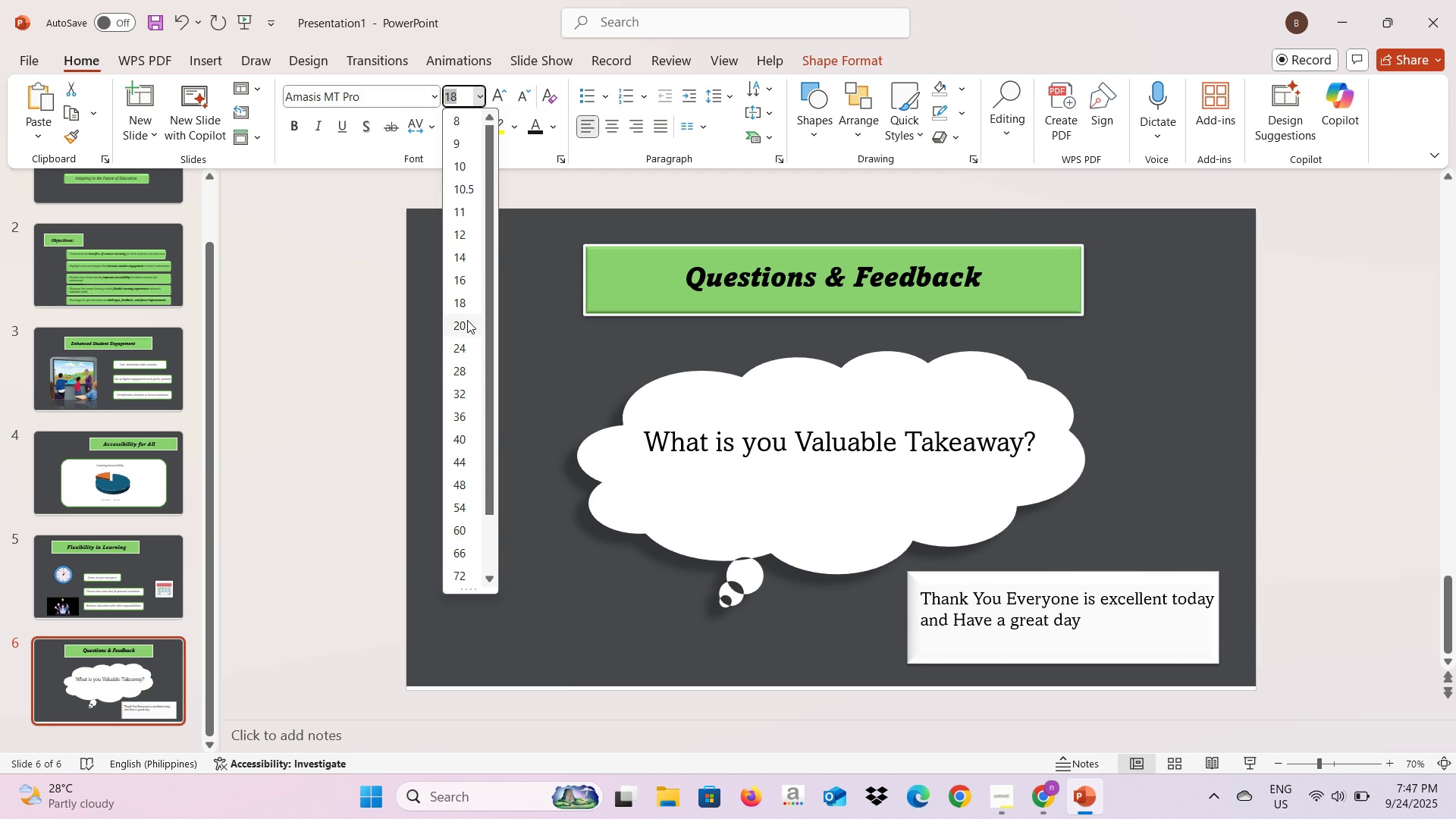 
left_click([467, 320])
 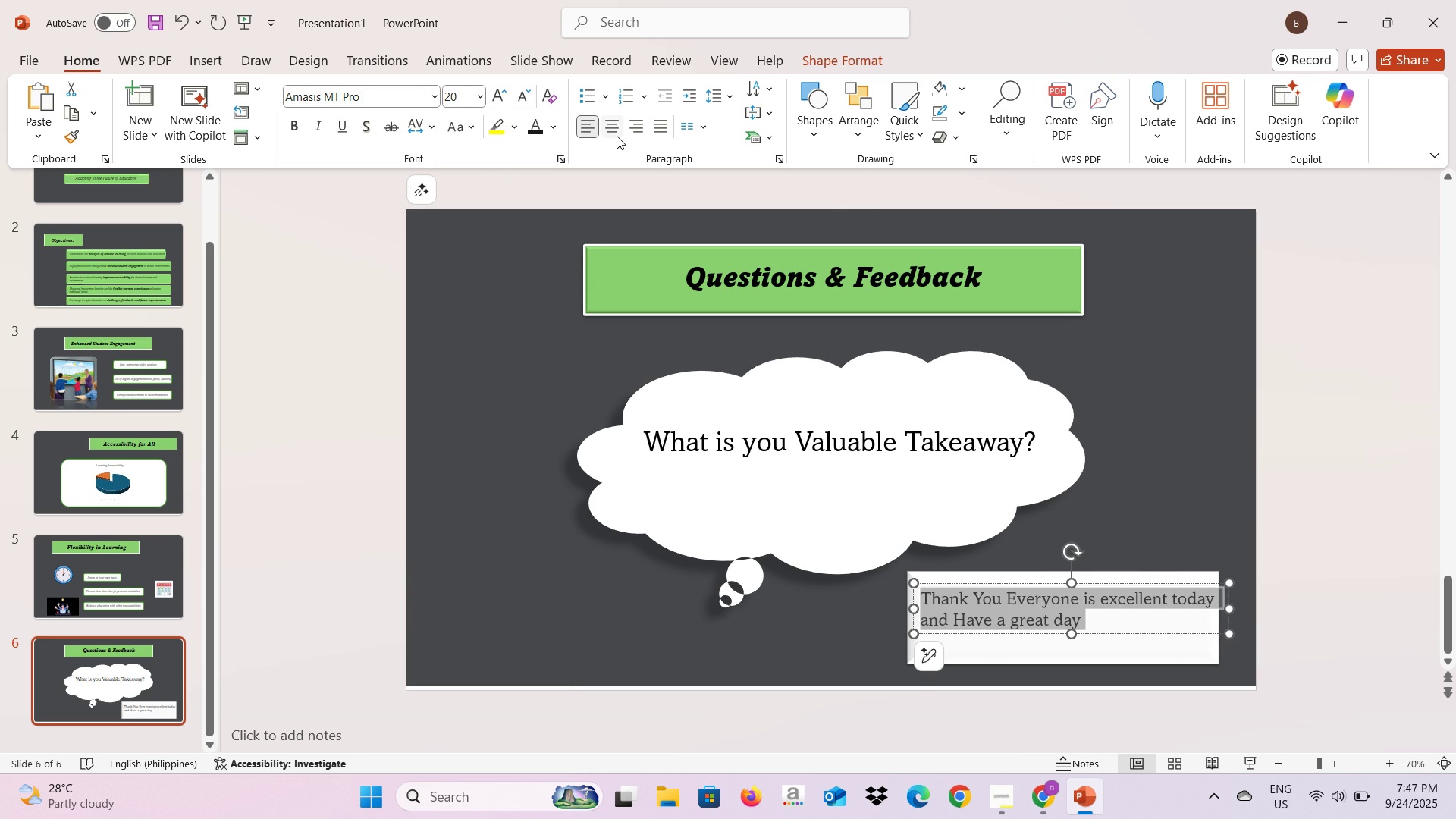 
left_click([606, 134])
 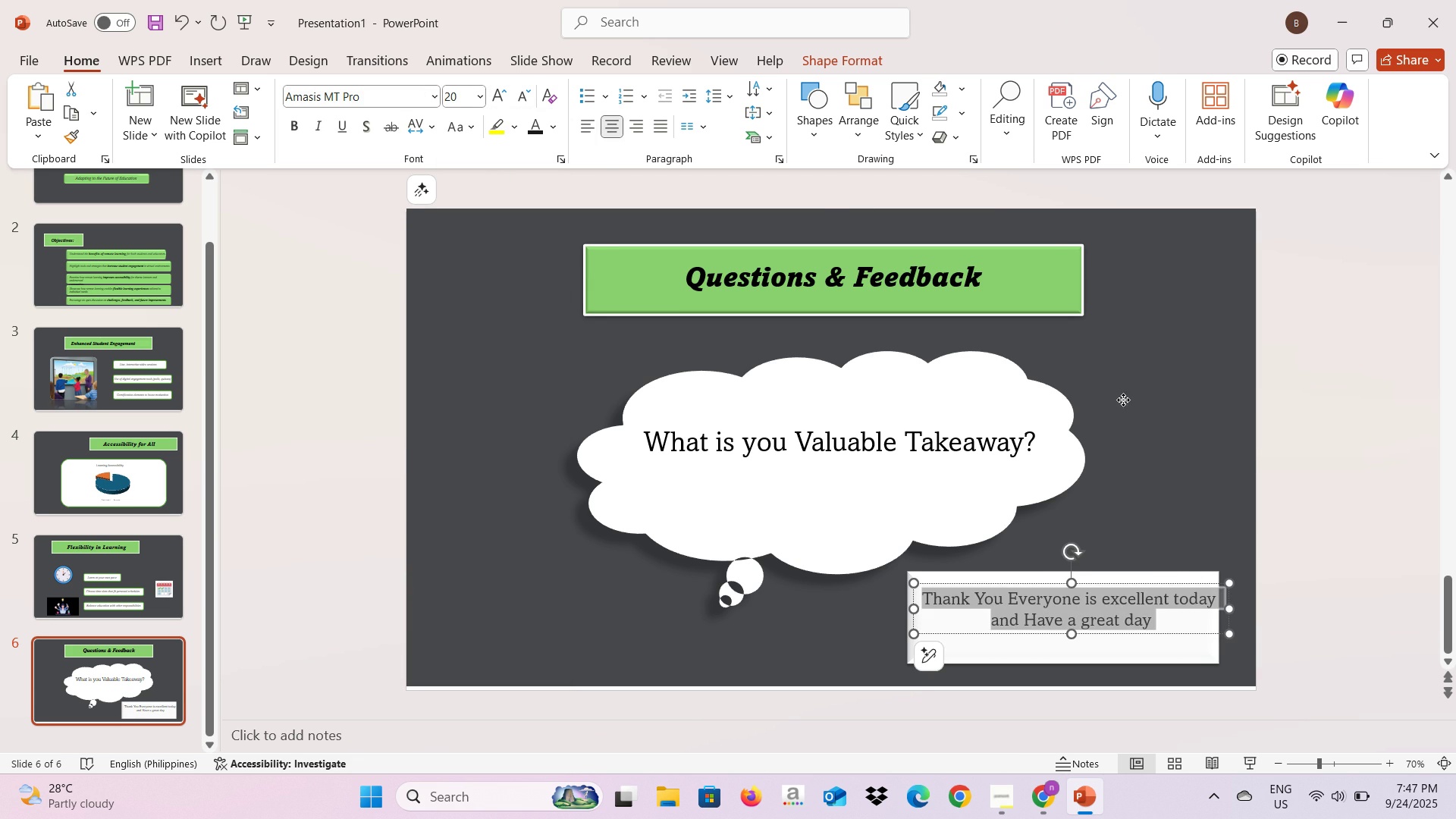 
left_click([1123, 400])
 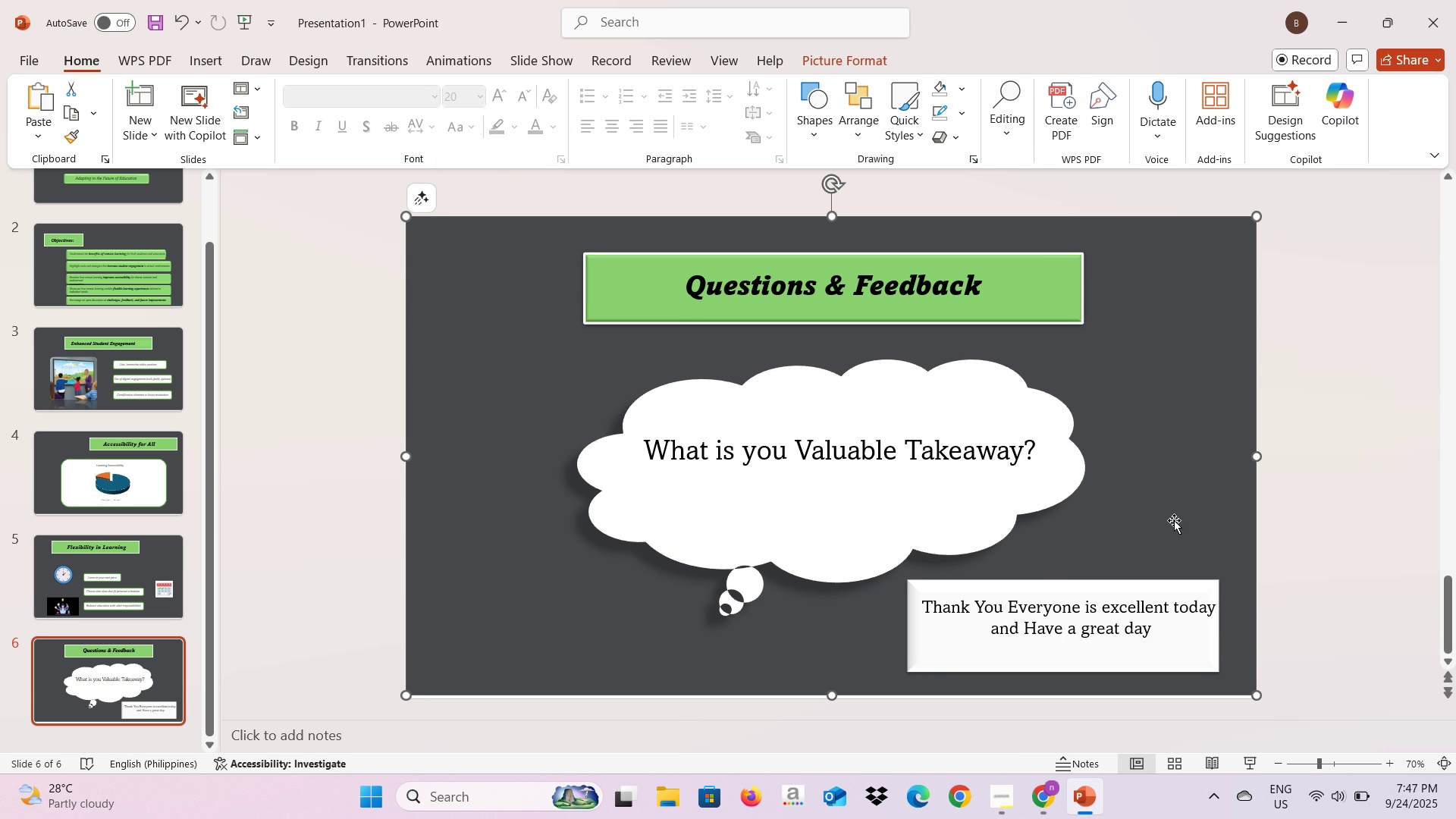 
wait(8.43)
 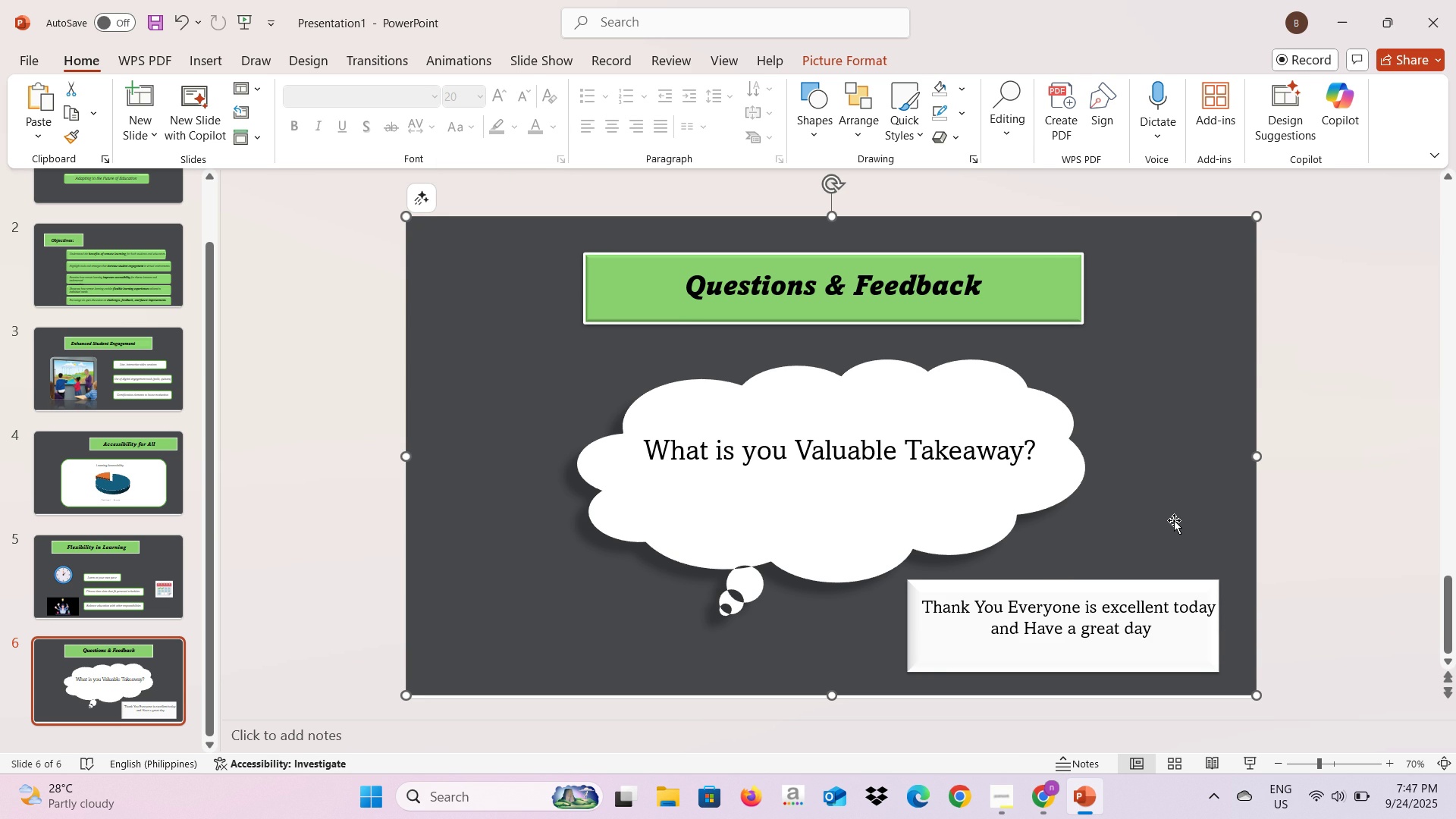 
left_click([1018, 626])
 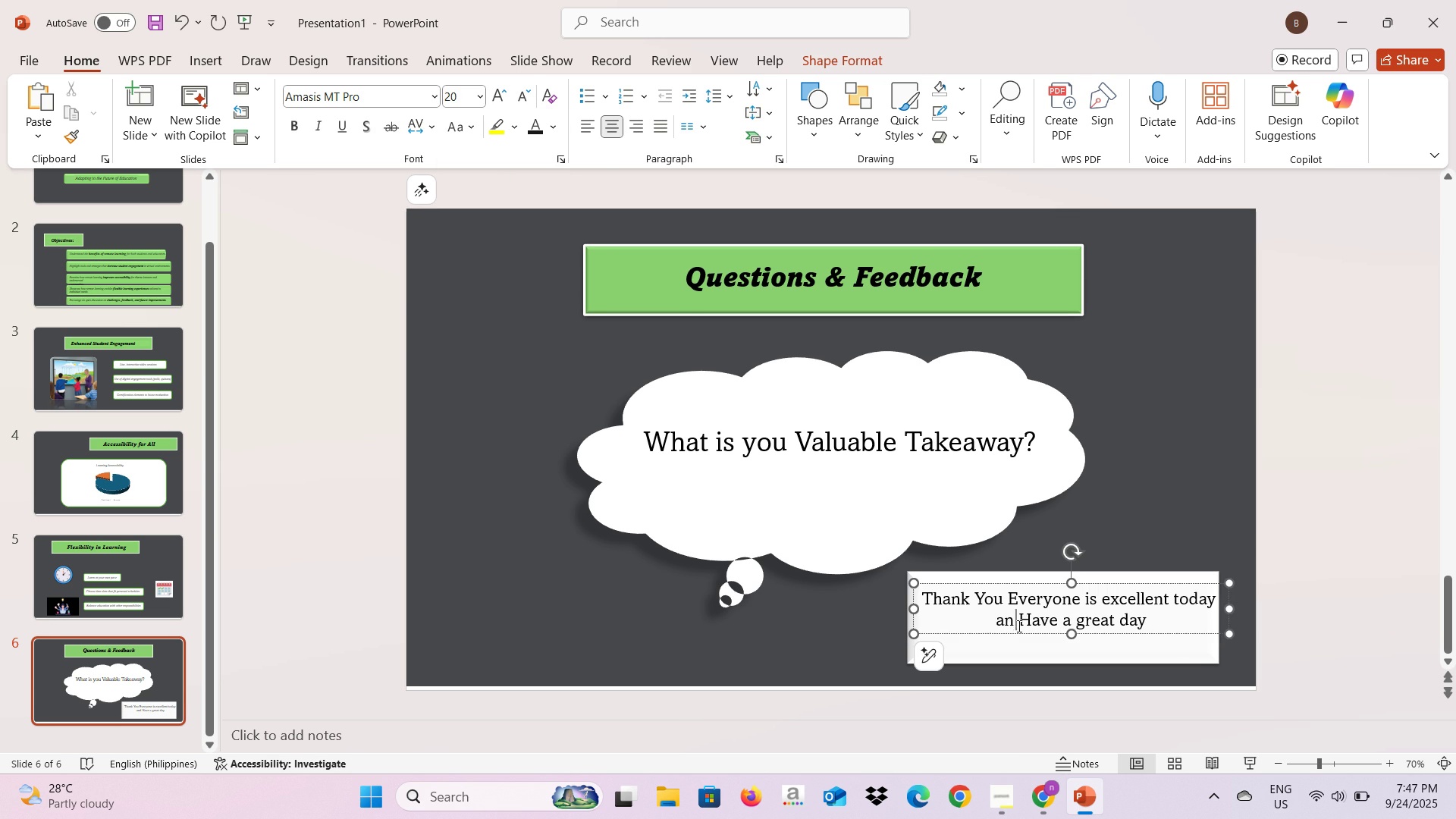 
key(Backspace)
 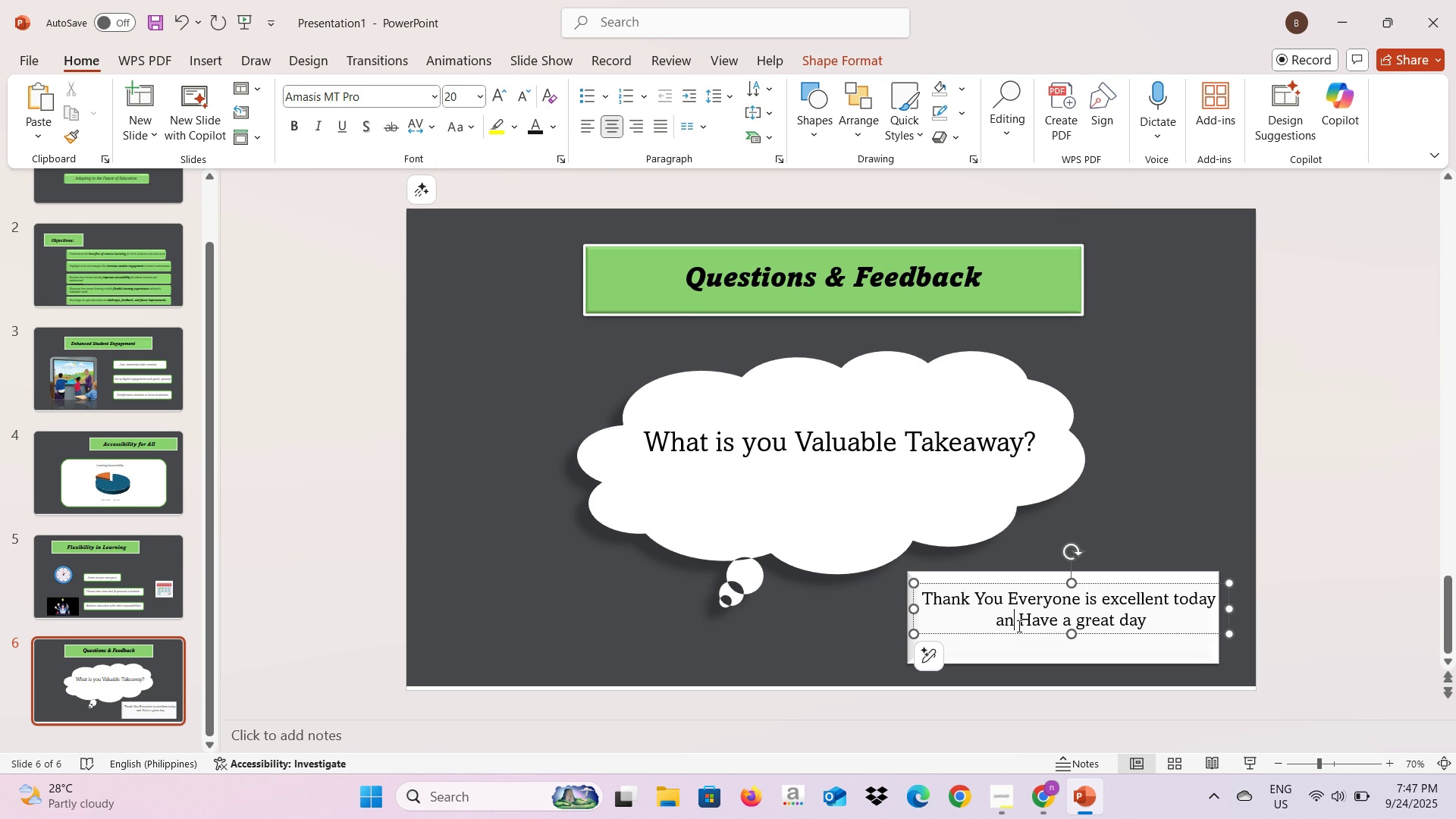 
key(Backspace)
 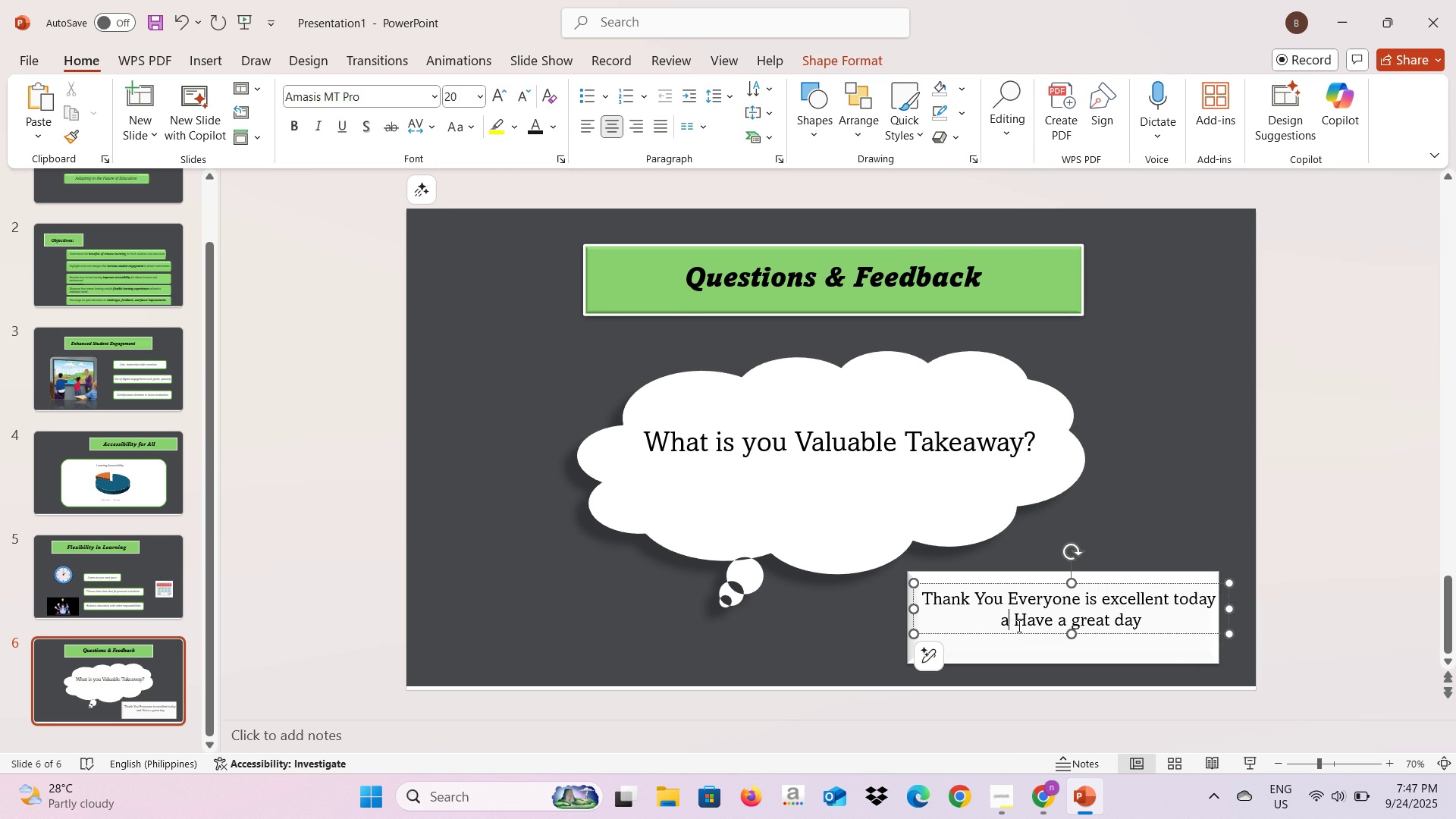 
key(Backspace)
 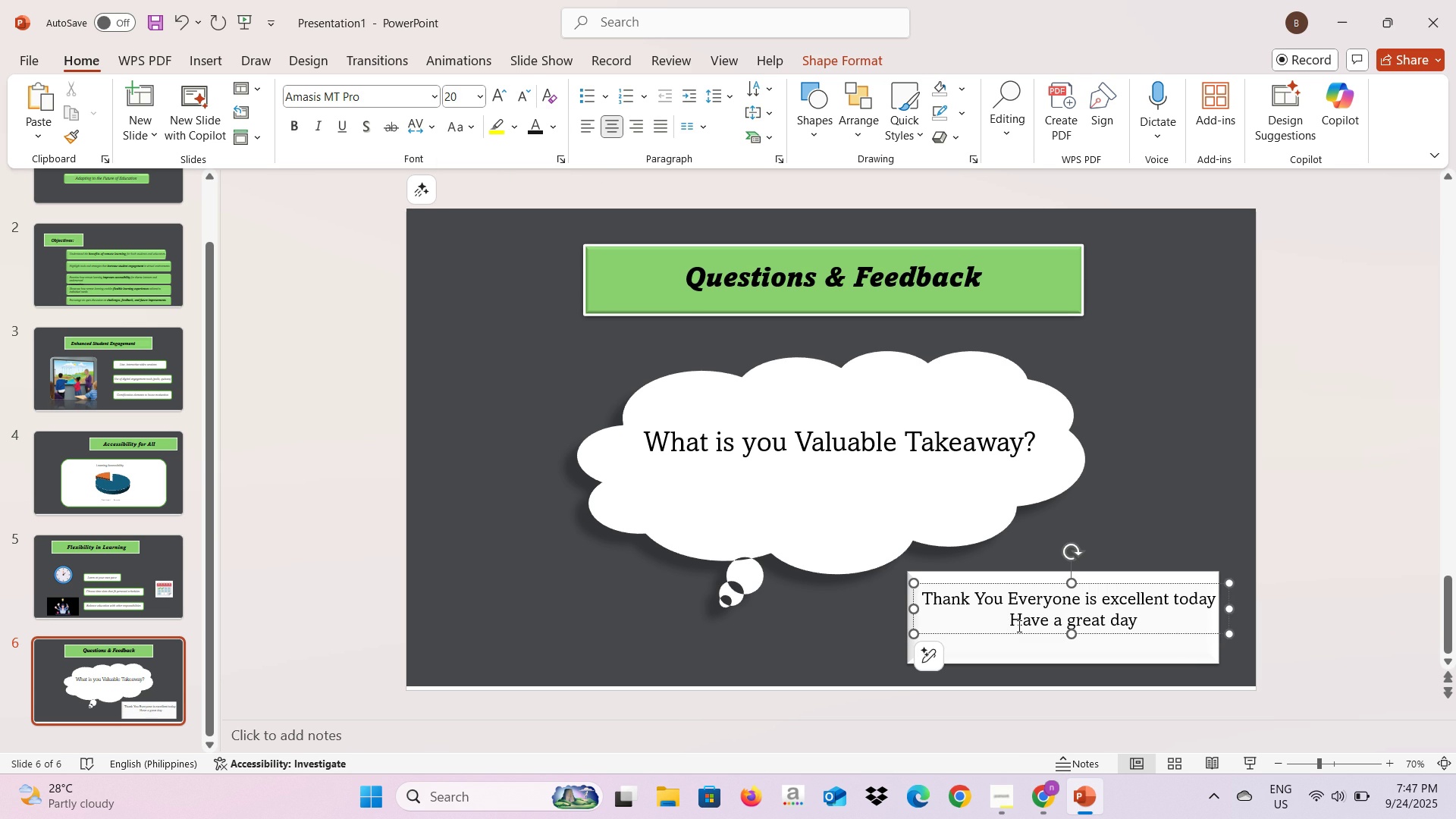 
key(Backspace)
 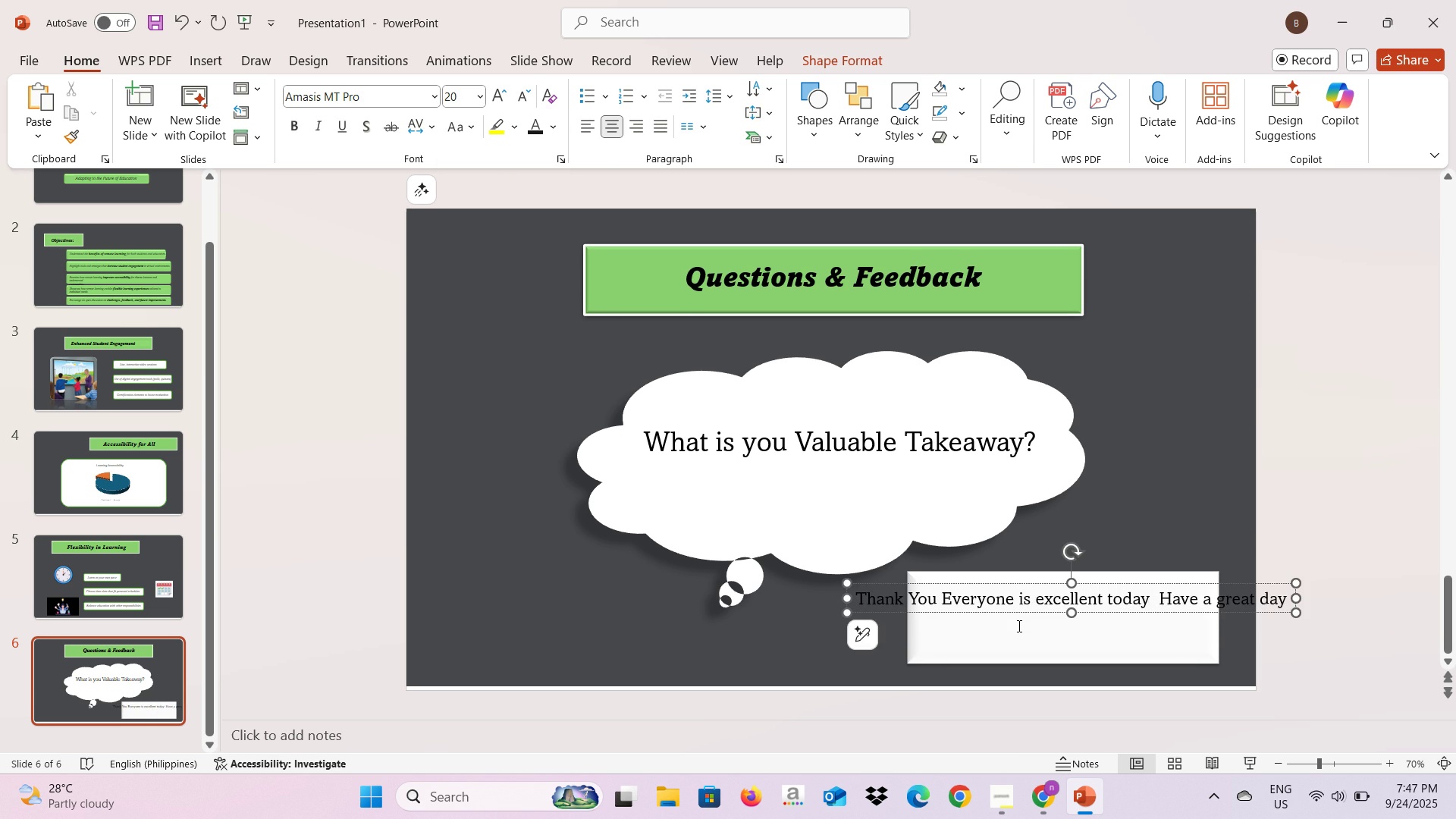 
key(Enter)
 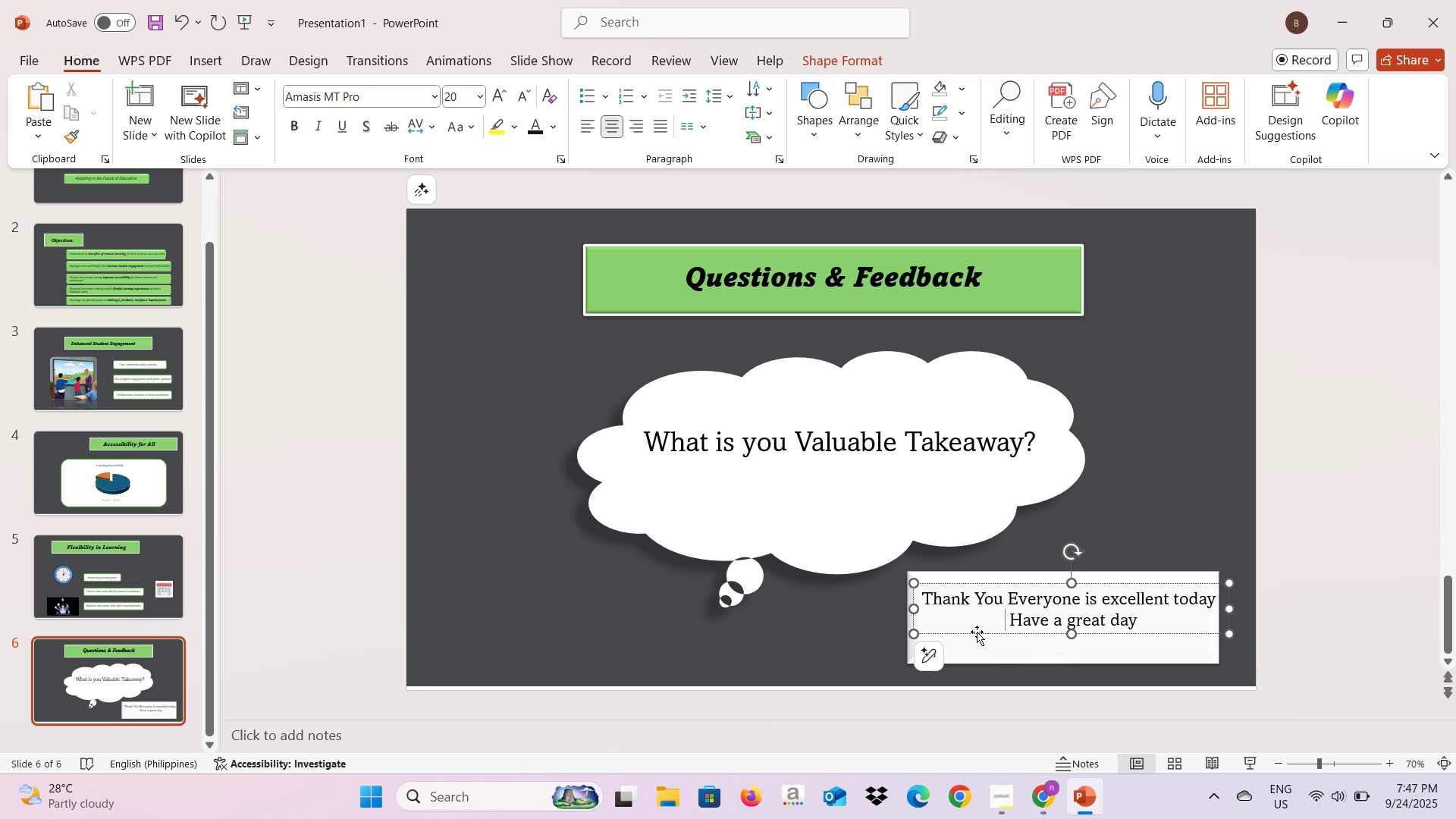 
left_click([975, 639])
 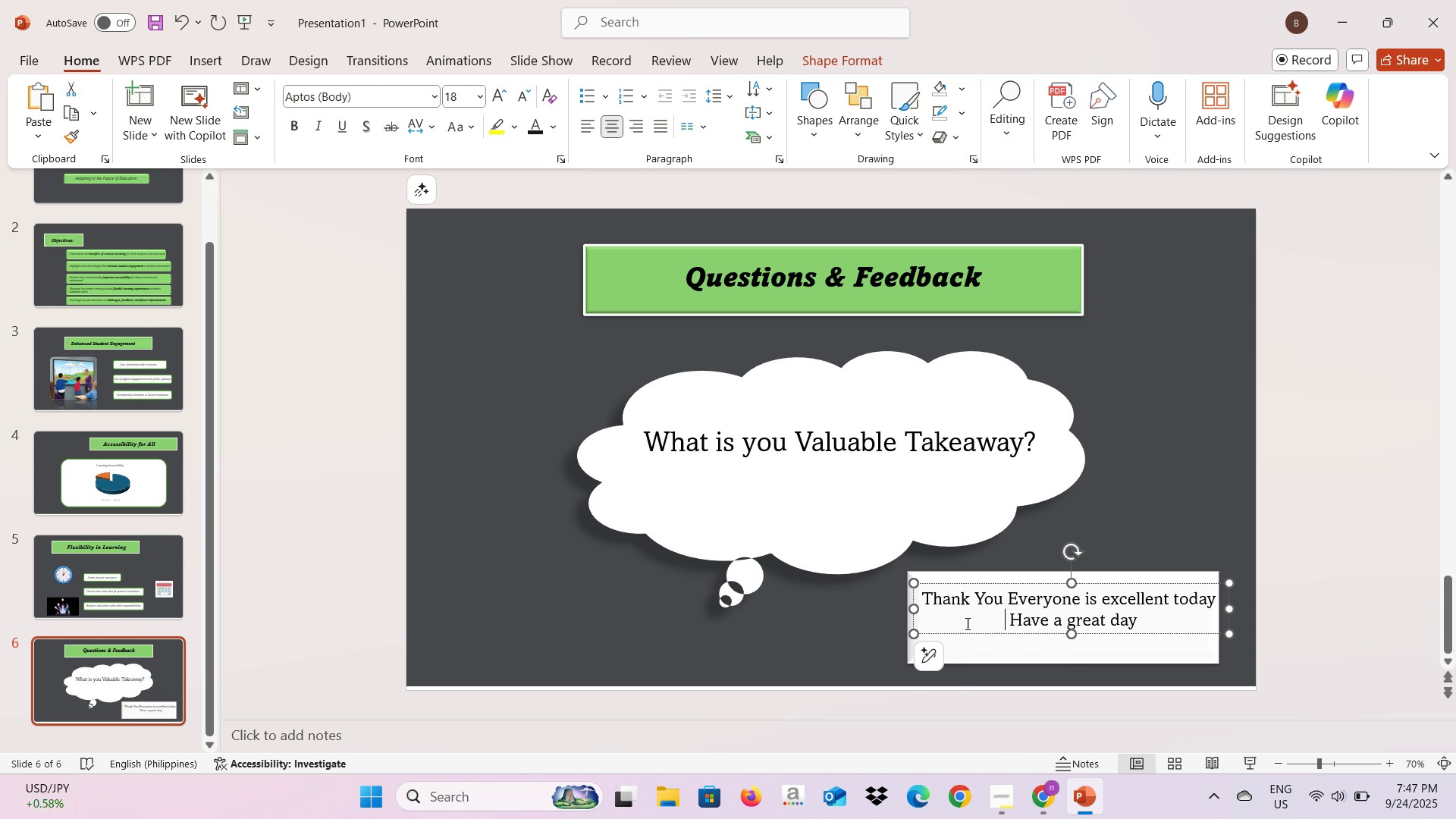 
double_click([966, 623])
 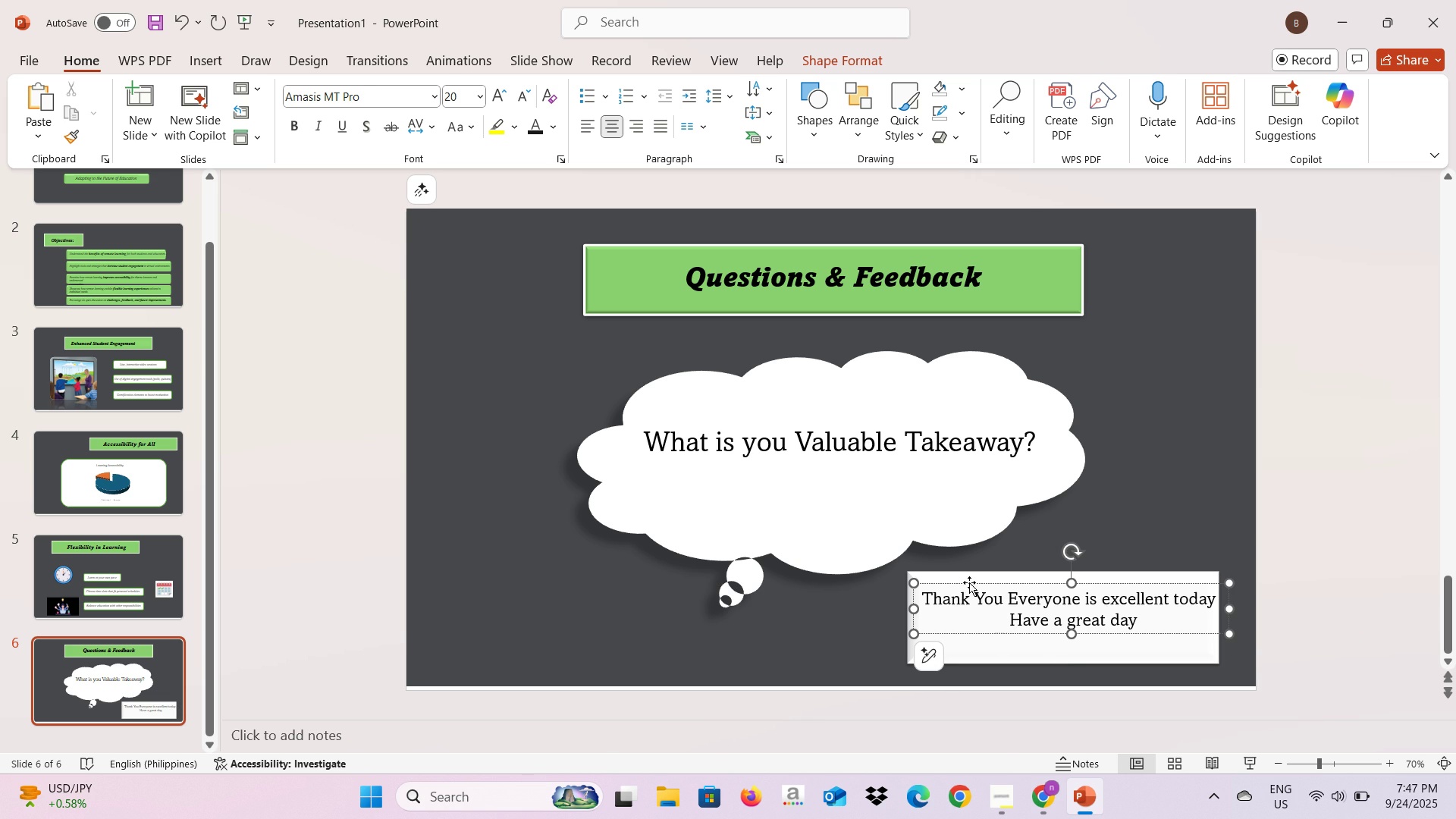 
left_click_drag(start_coordinate=[969, 582], to_coordinate=[965, 588])
 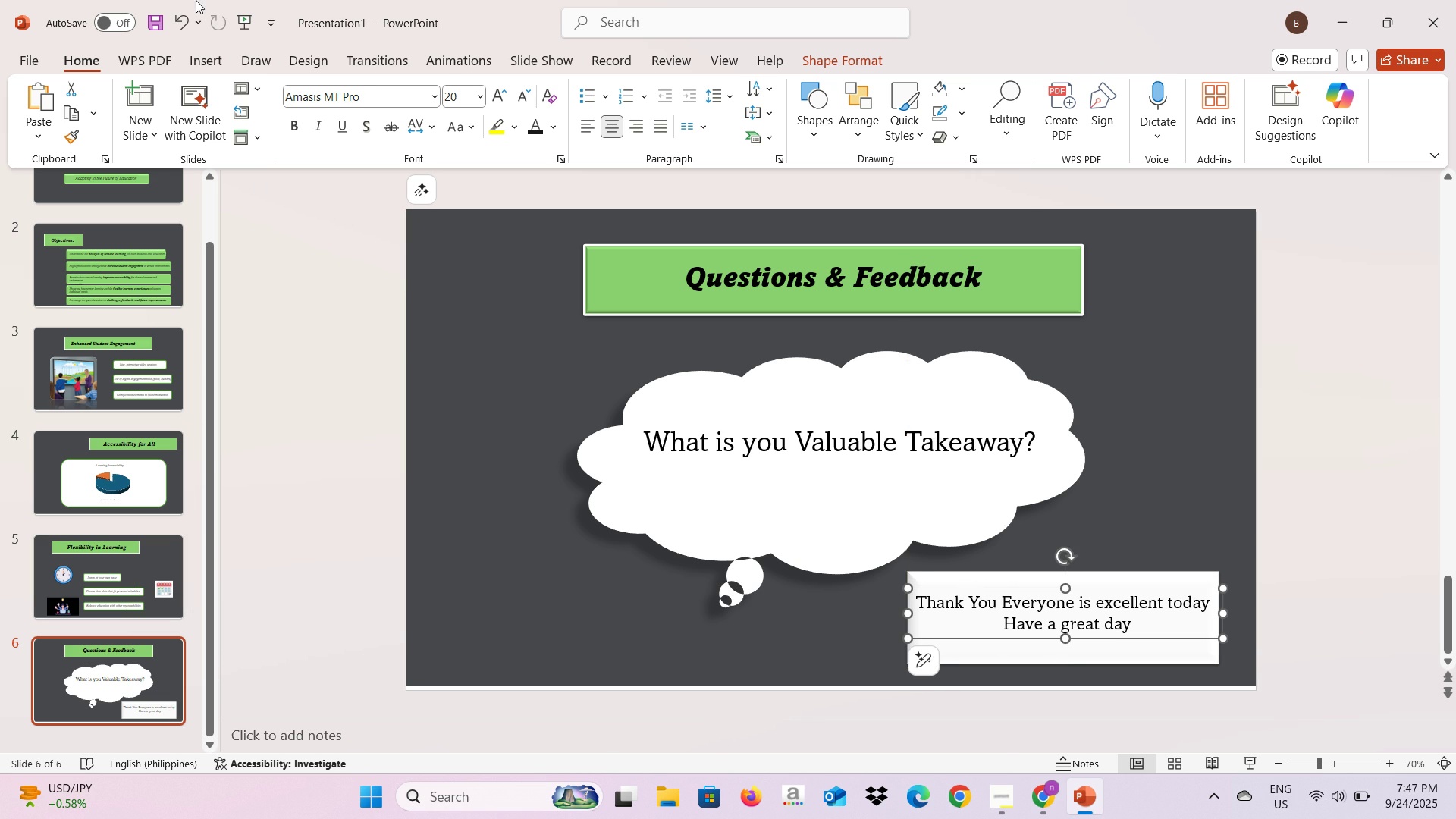 
left_click([325, 26])
 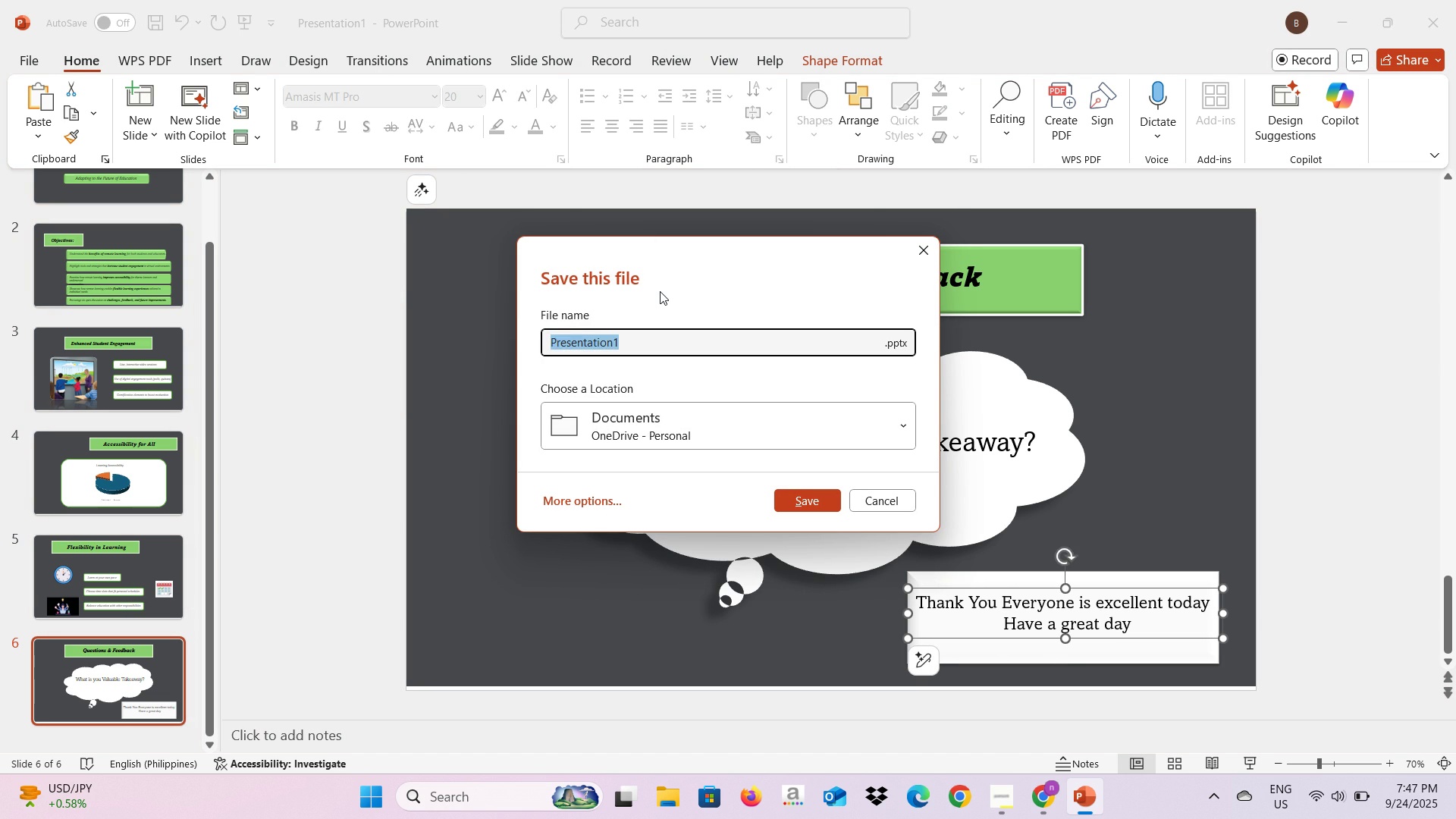 
type(Project 008)
 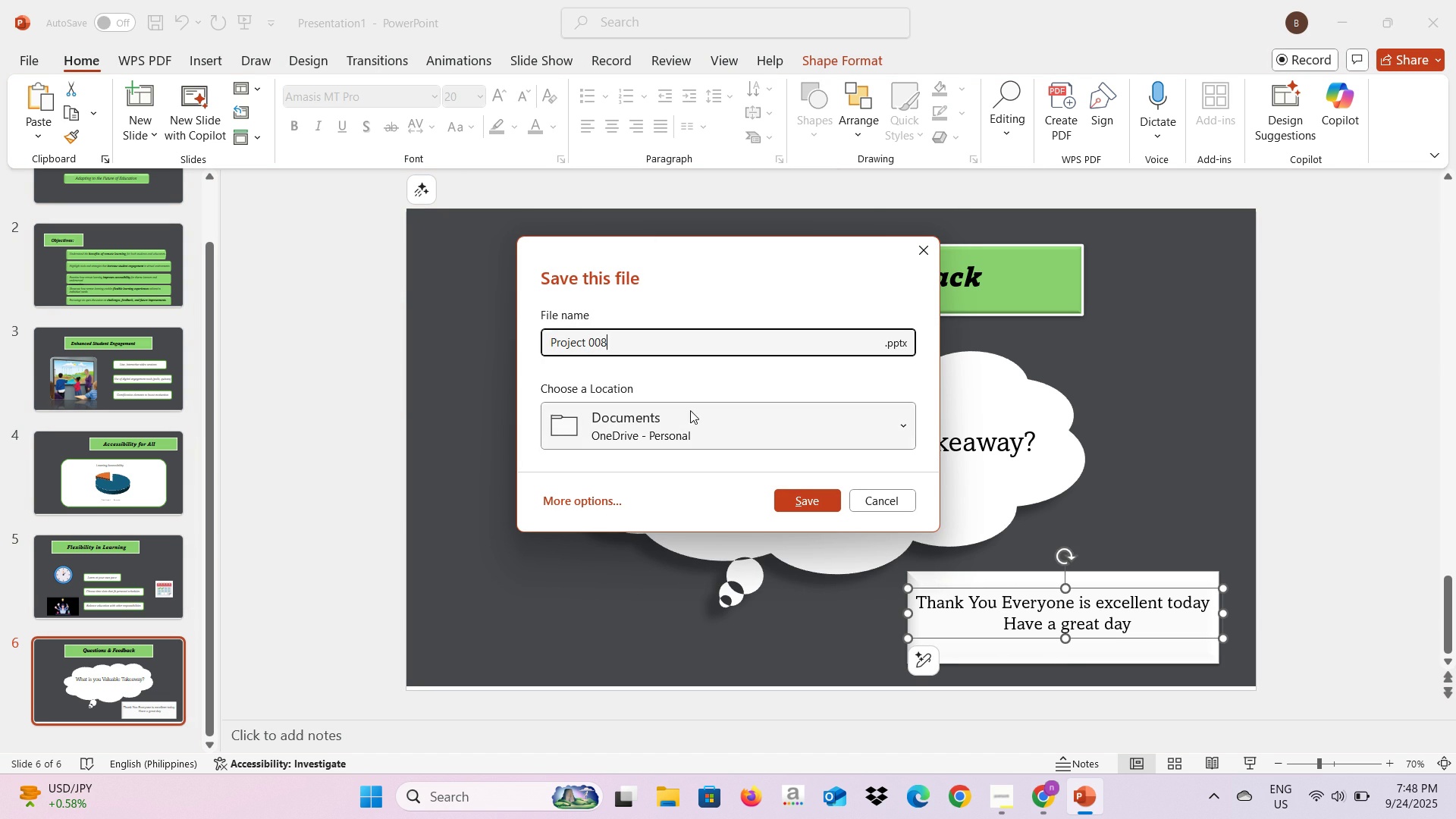 
left_click([690, 410])
 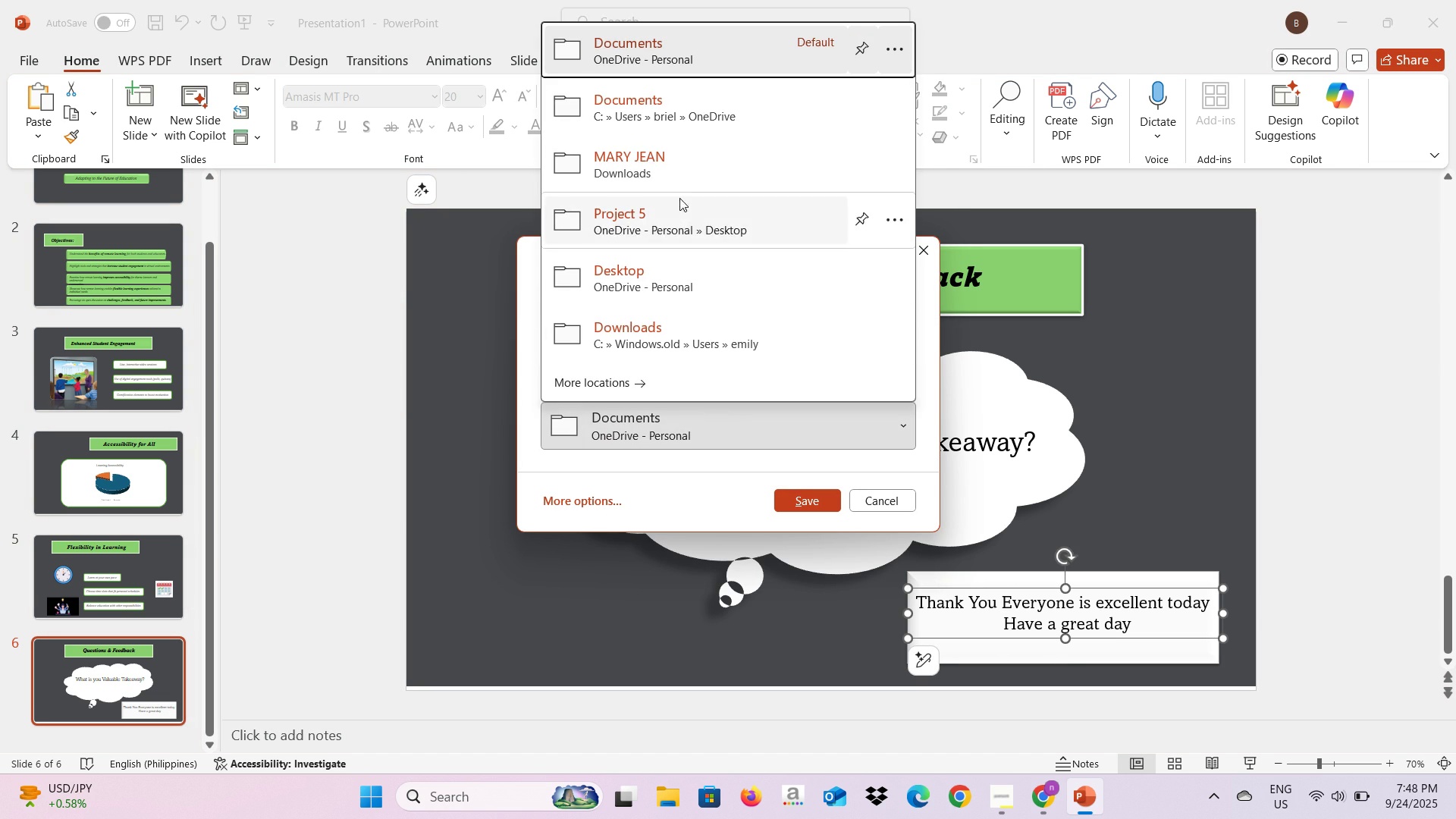 
left_click([683, 184])
 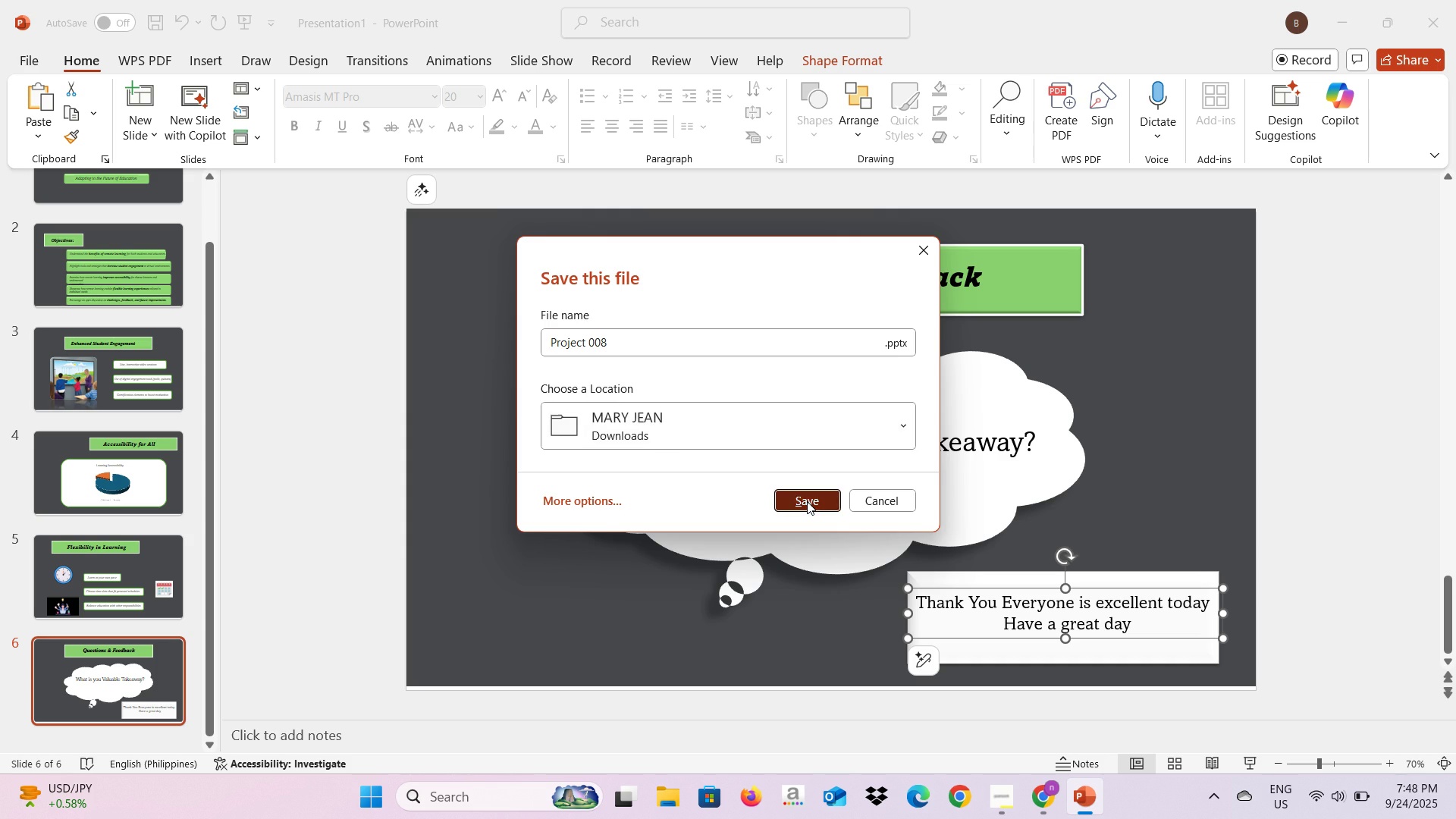 